 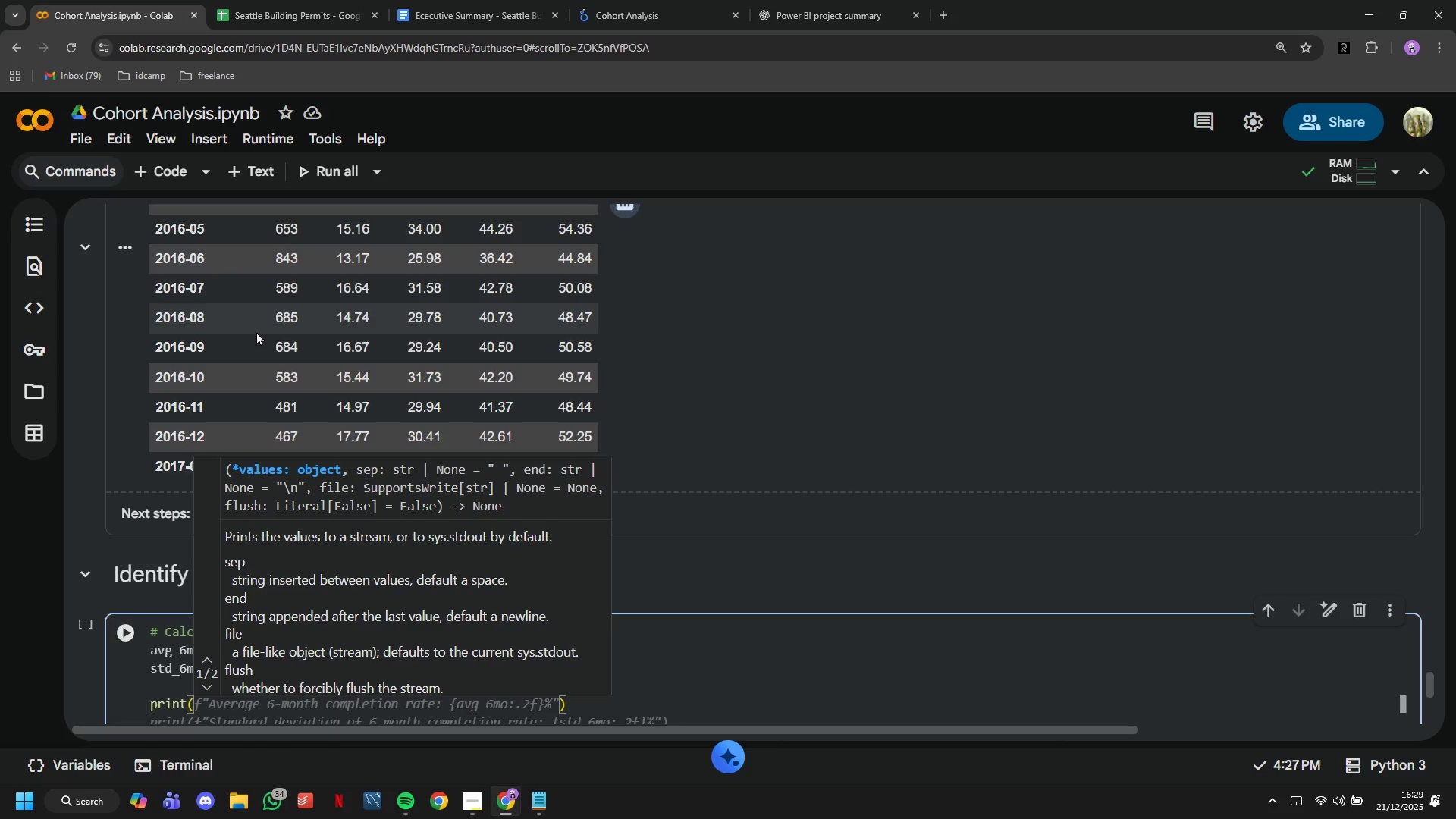 
key(Tab)
 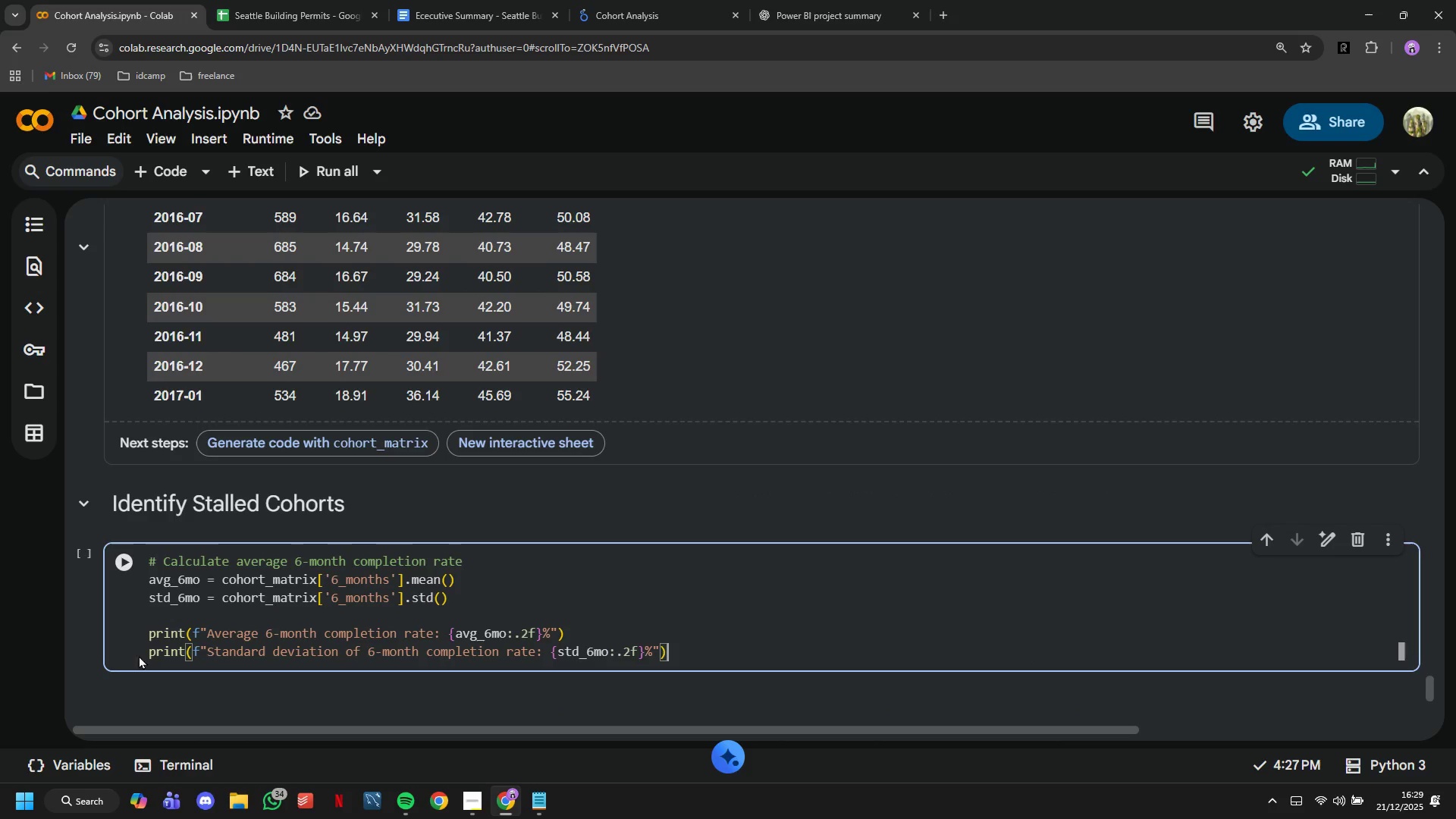 
left_click([130, 560])
 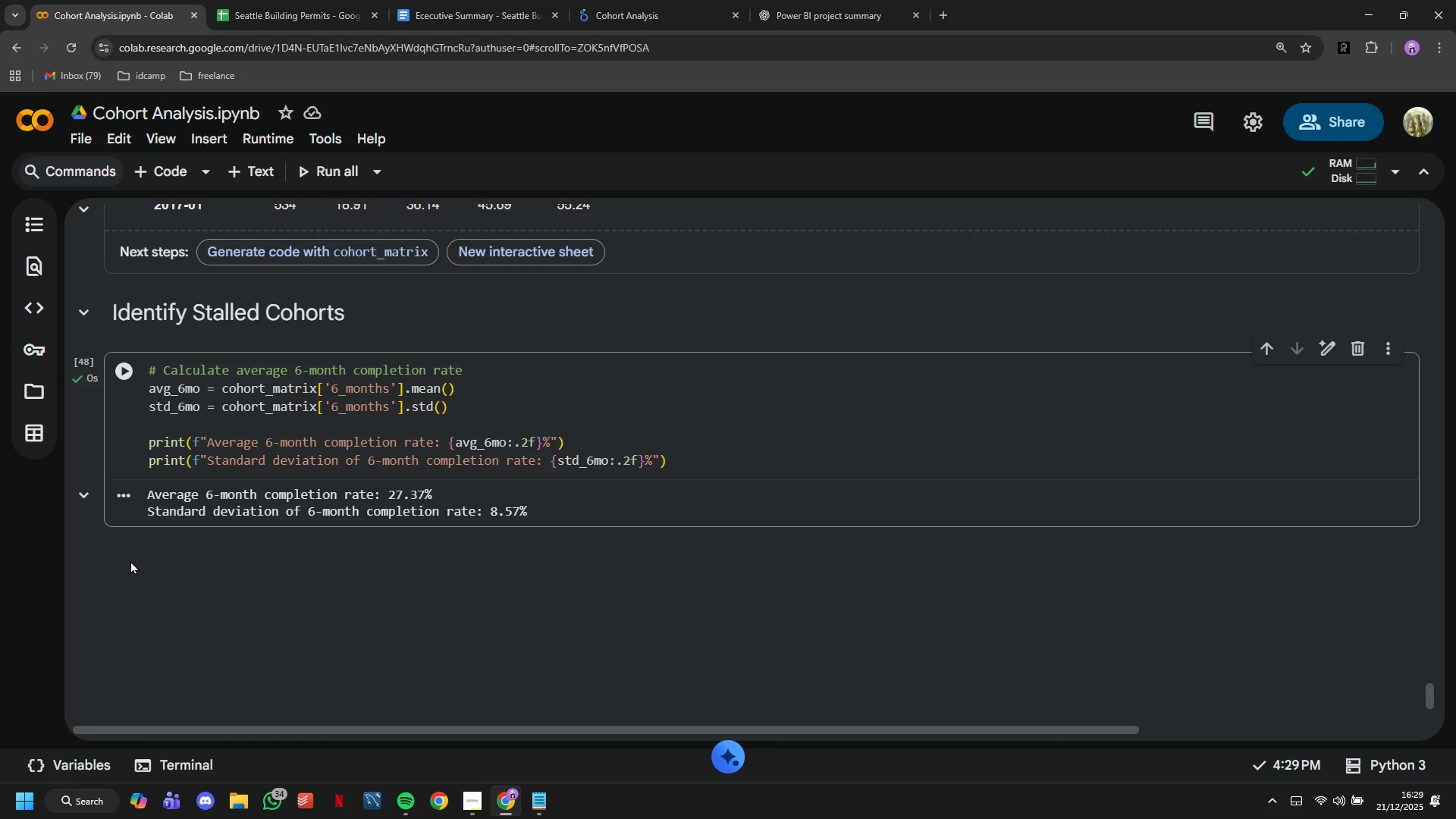 
wait(8.89)
 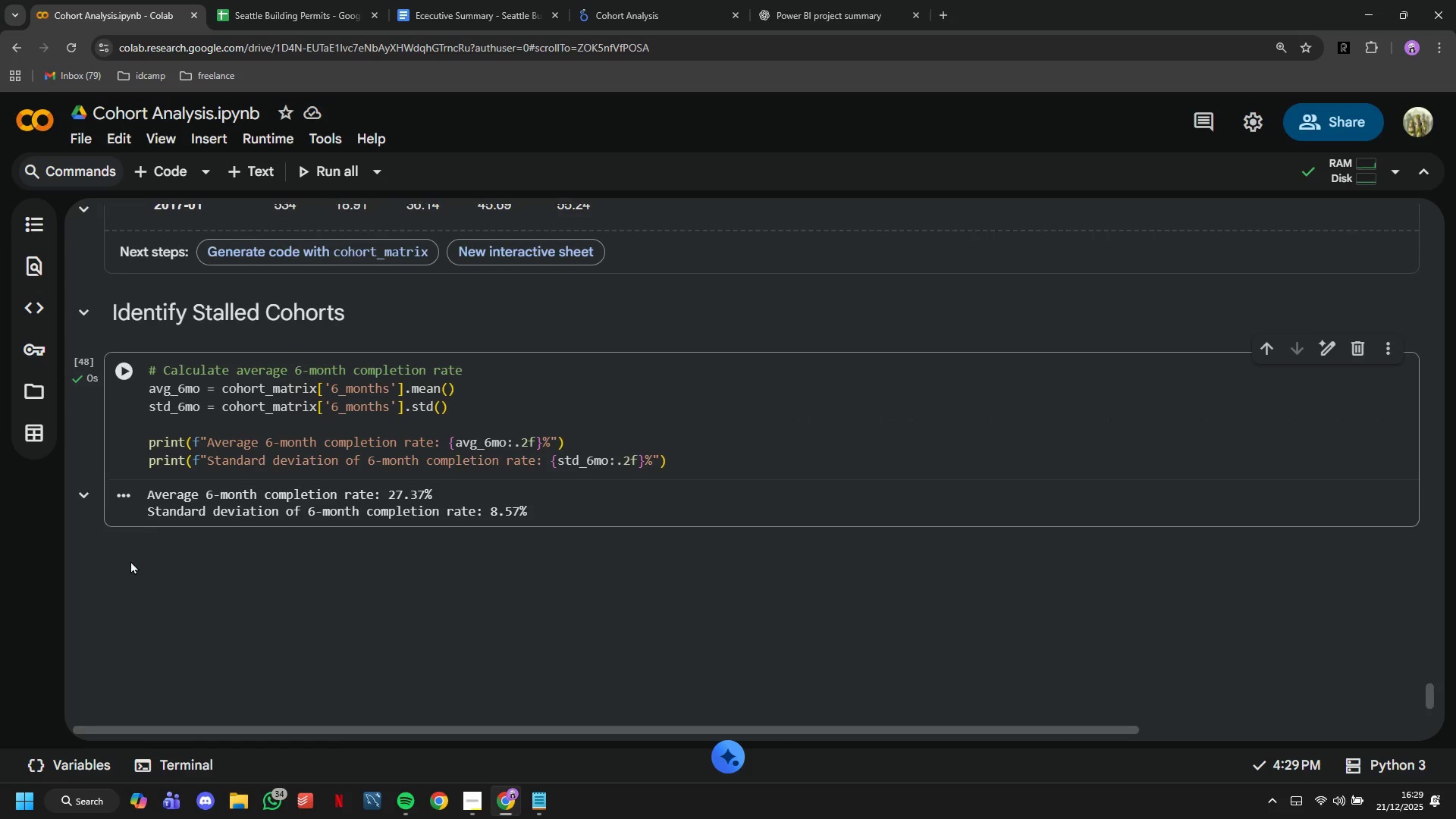 
left_click([167, 172])
 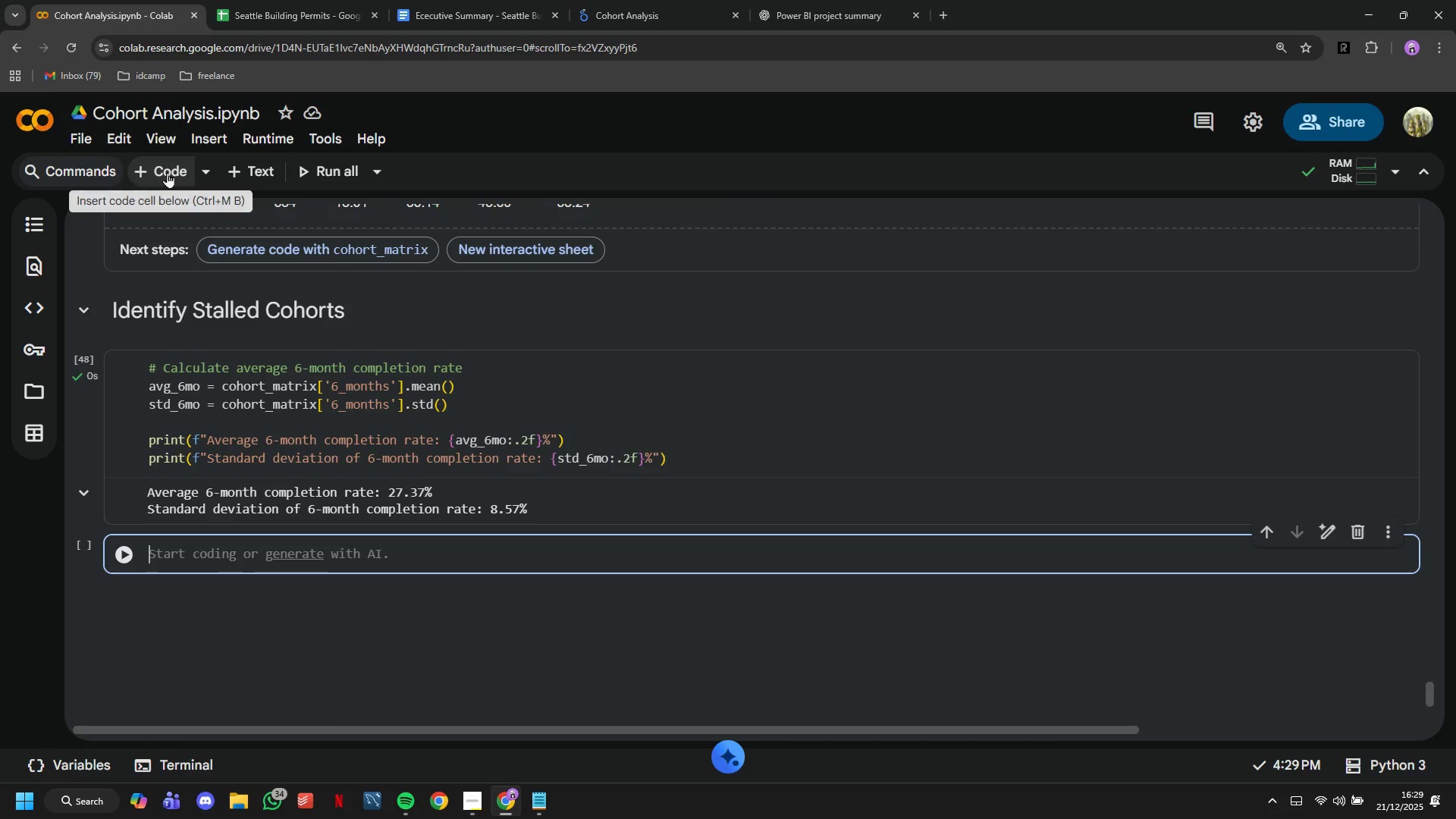 
type(# Define )
 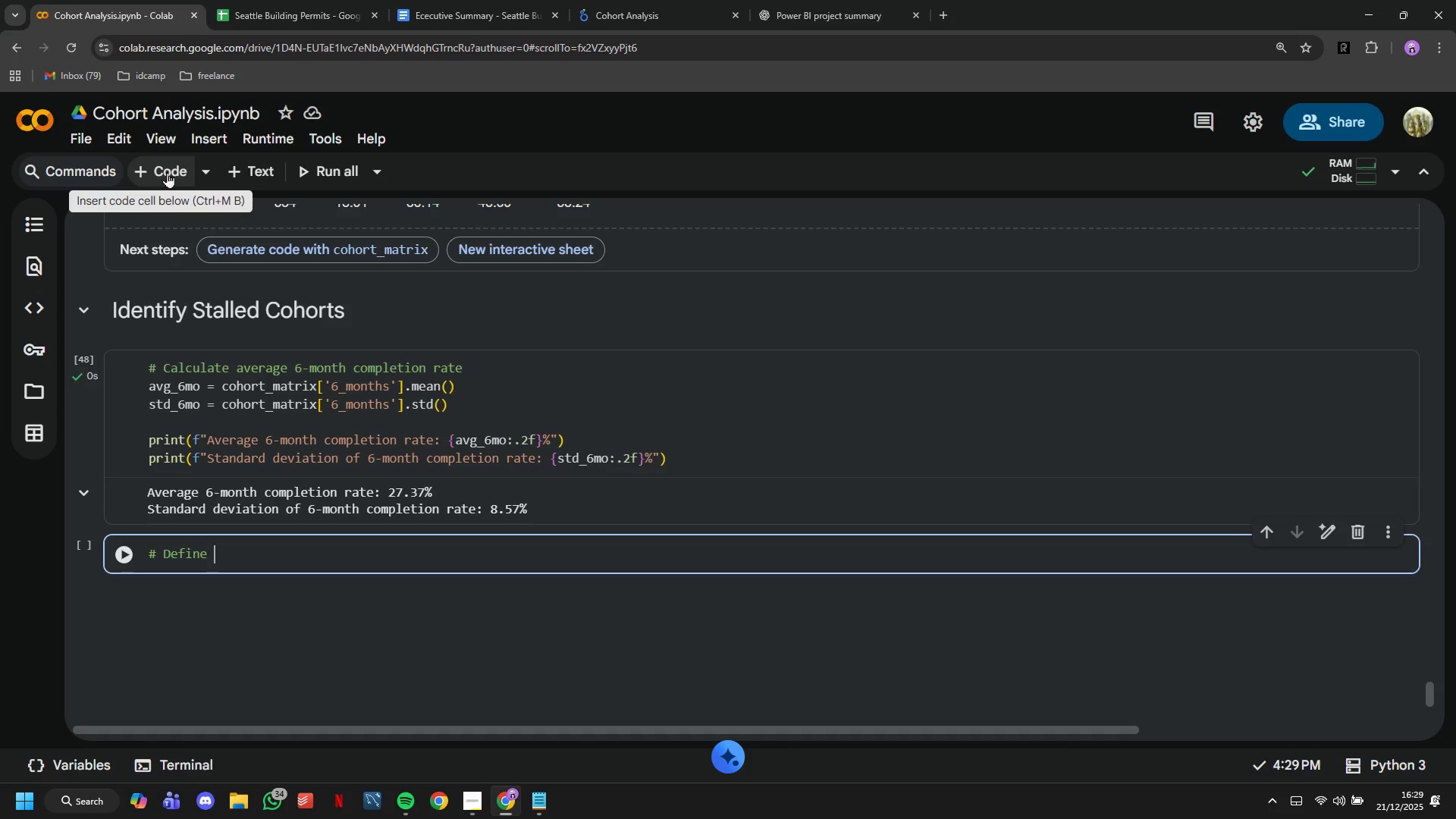 
wait(11.62)
 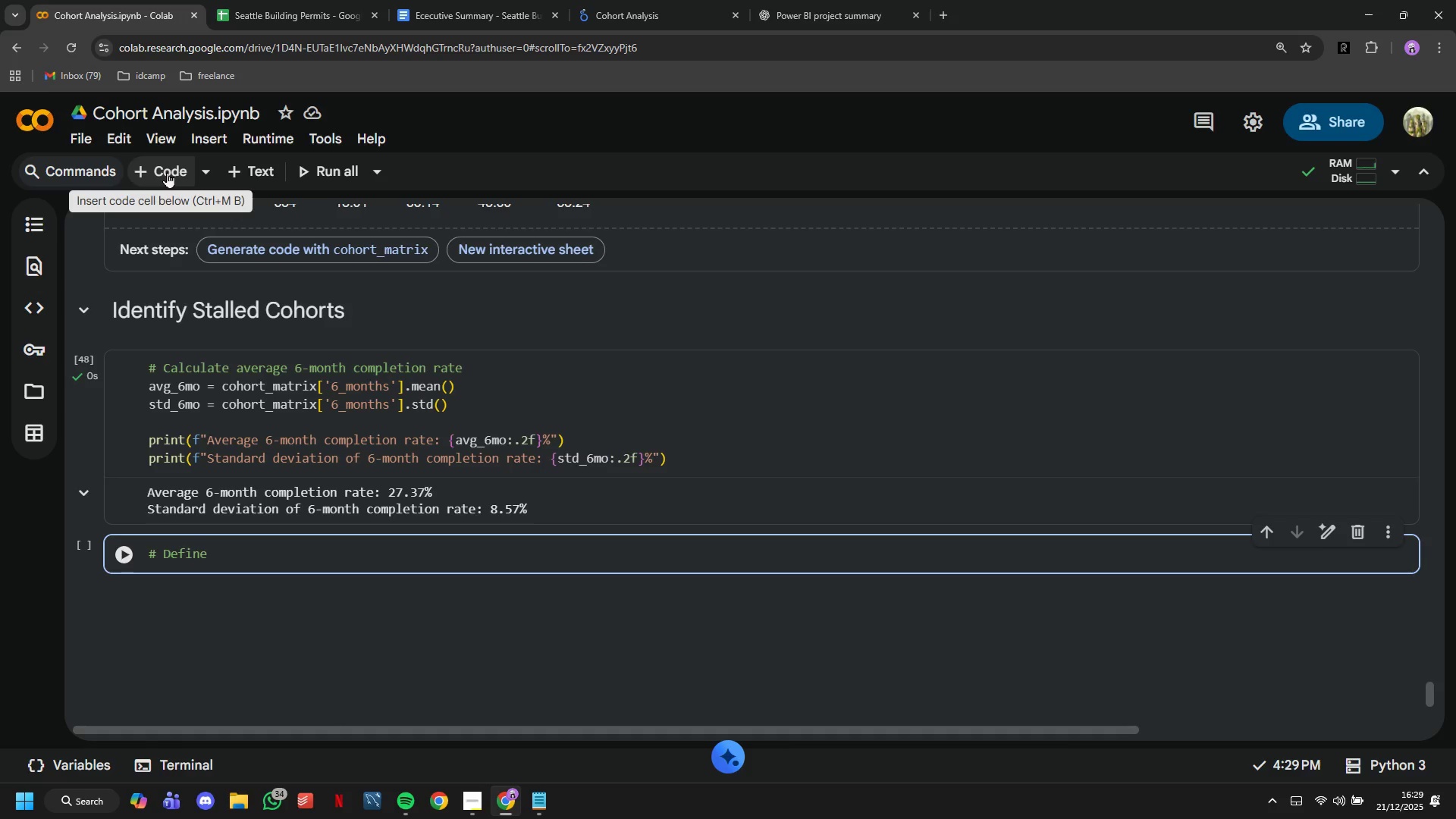 
type("stalled)
 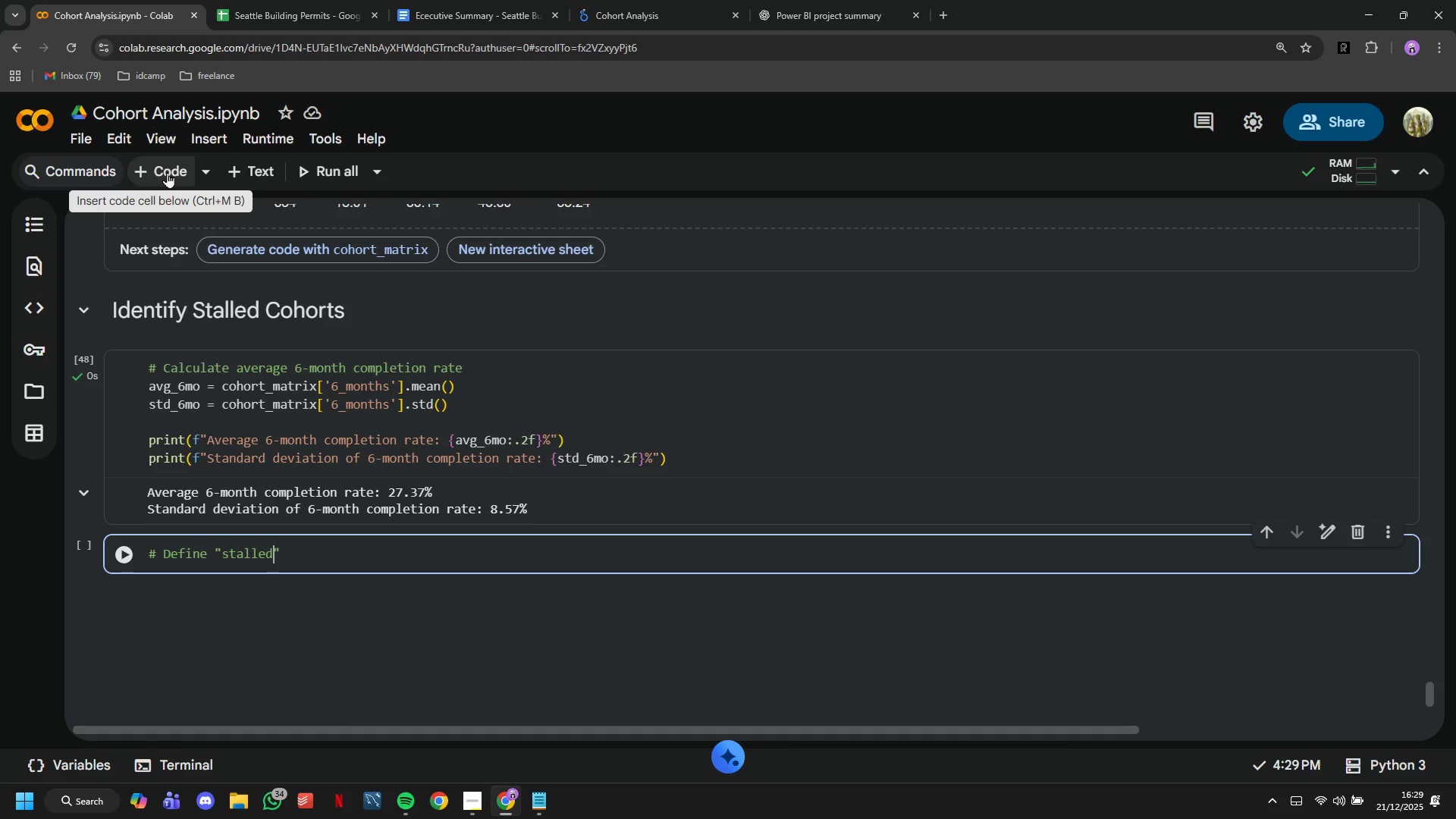 
key(ArrowRight)
 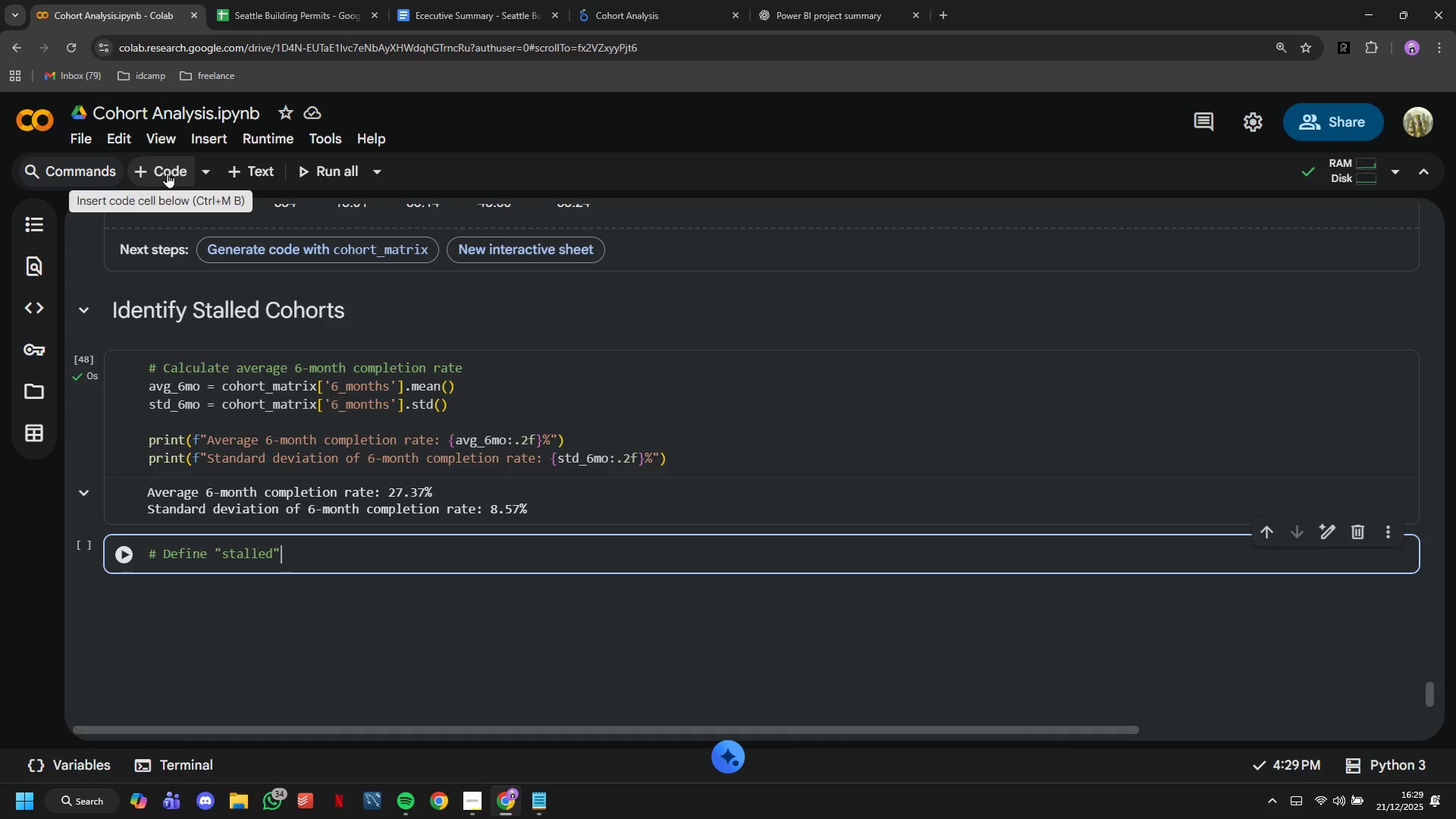 
type( as 1 standard deviato)
key(Backspace)
type(ion below ae)
key(Backspace)
key(Backspace)
type(averagw)
key(Backspace)
type(e)
 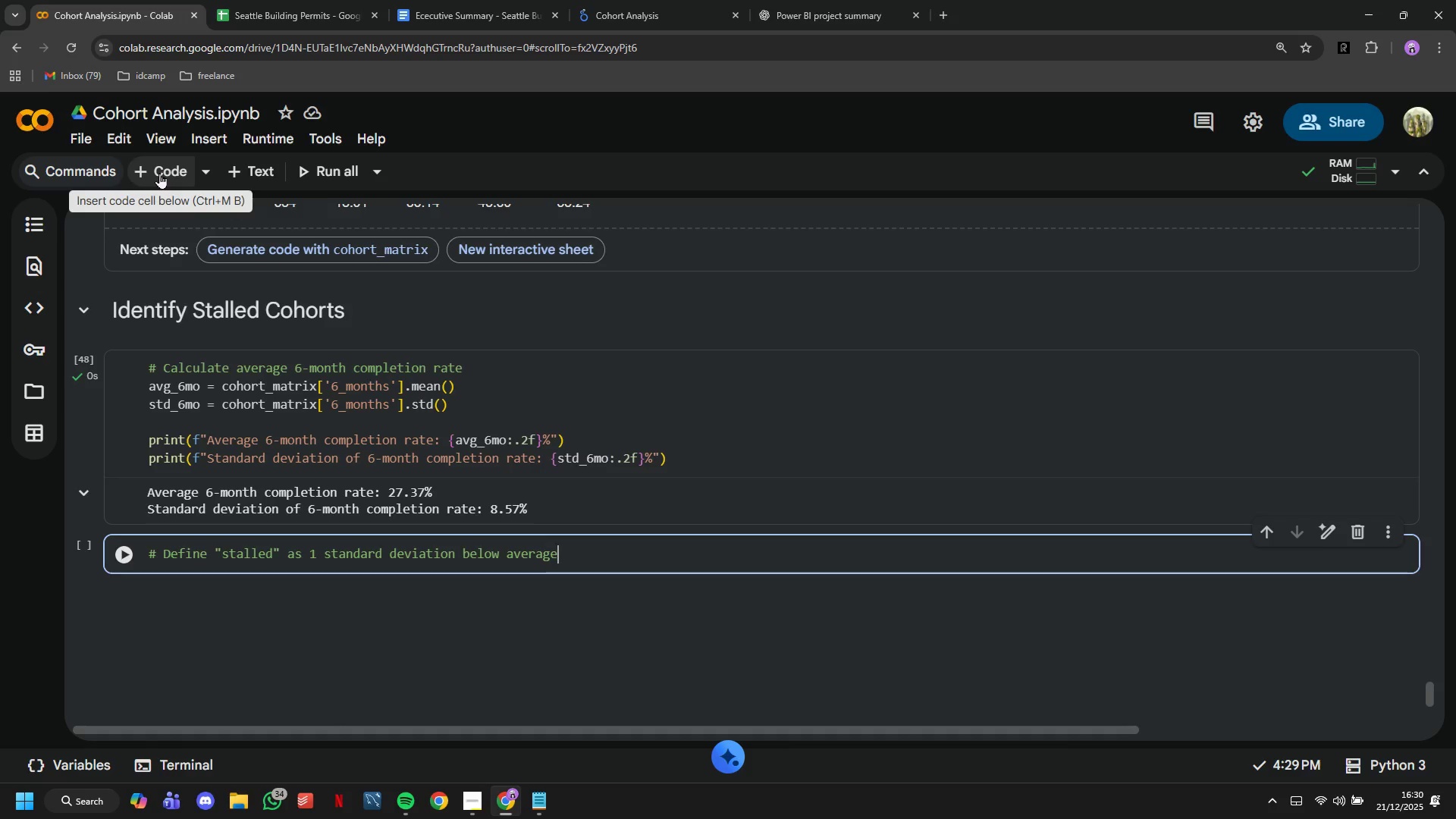 
key(Enter)
 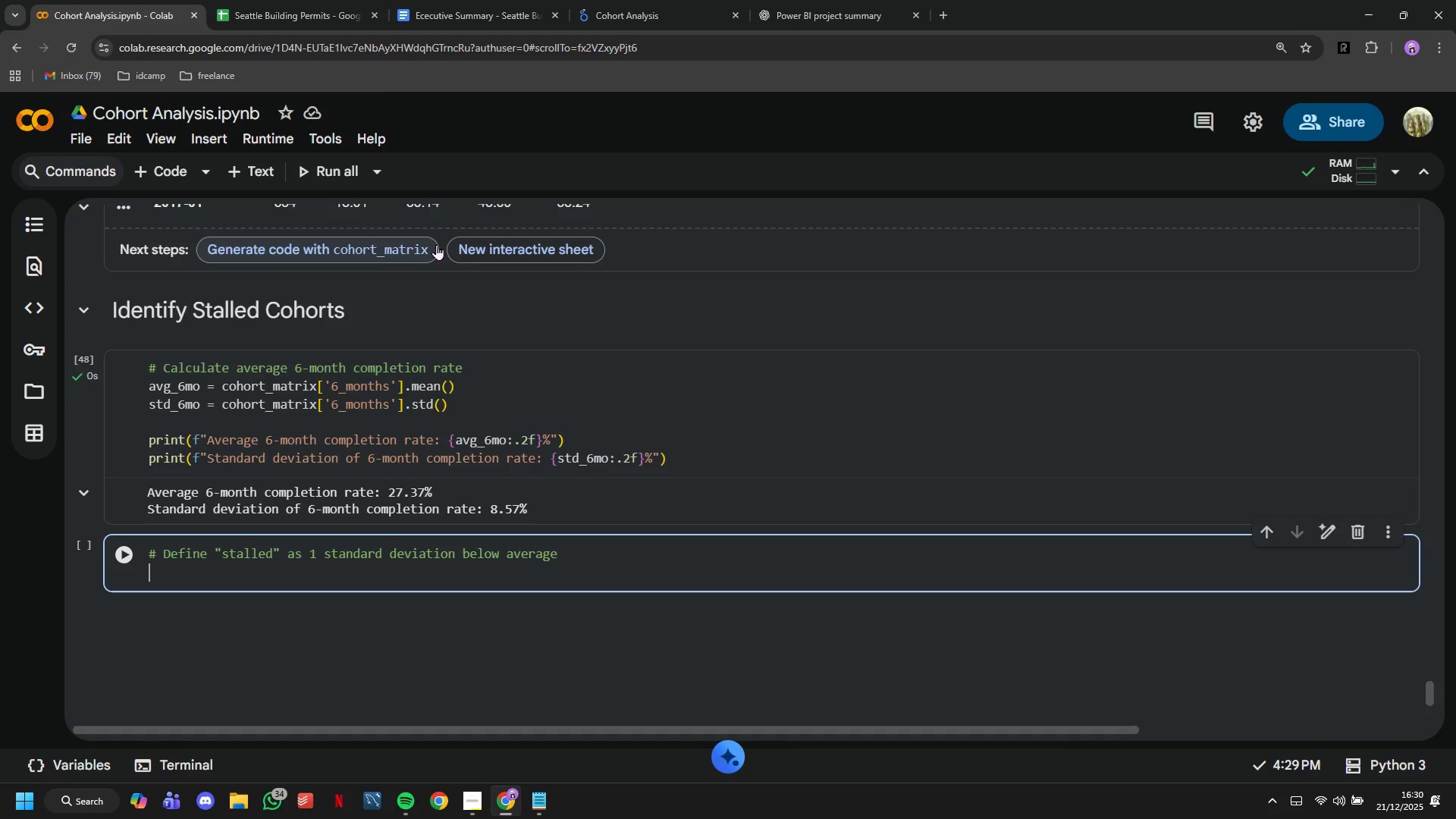 
wait(12.19)
 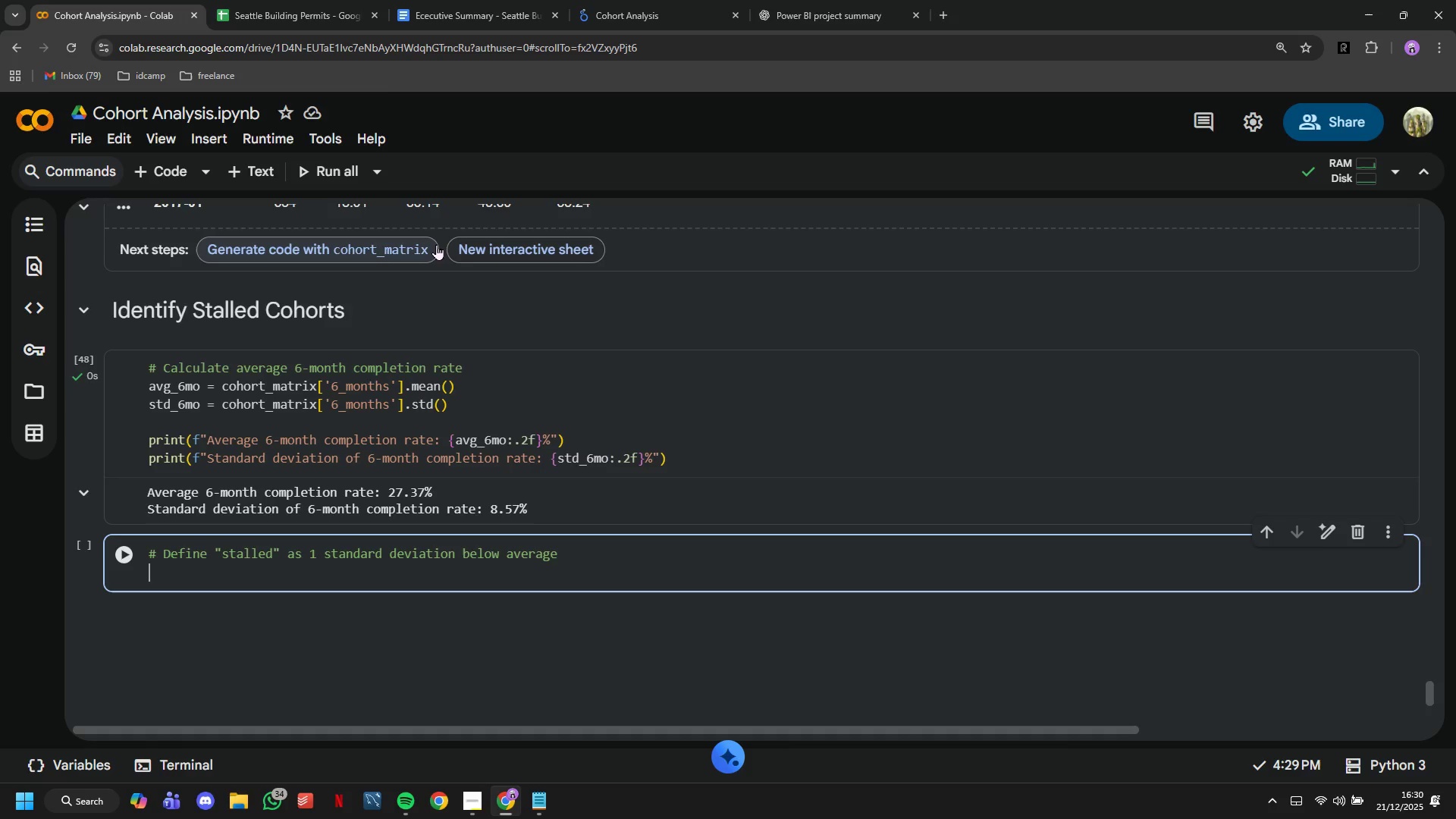 
type(cohort)
 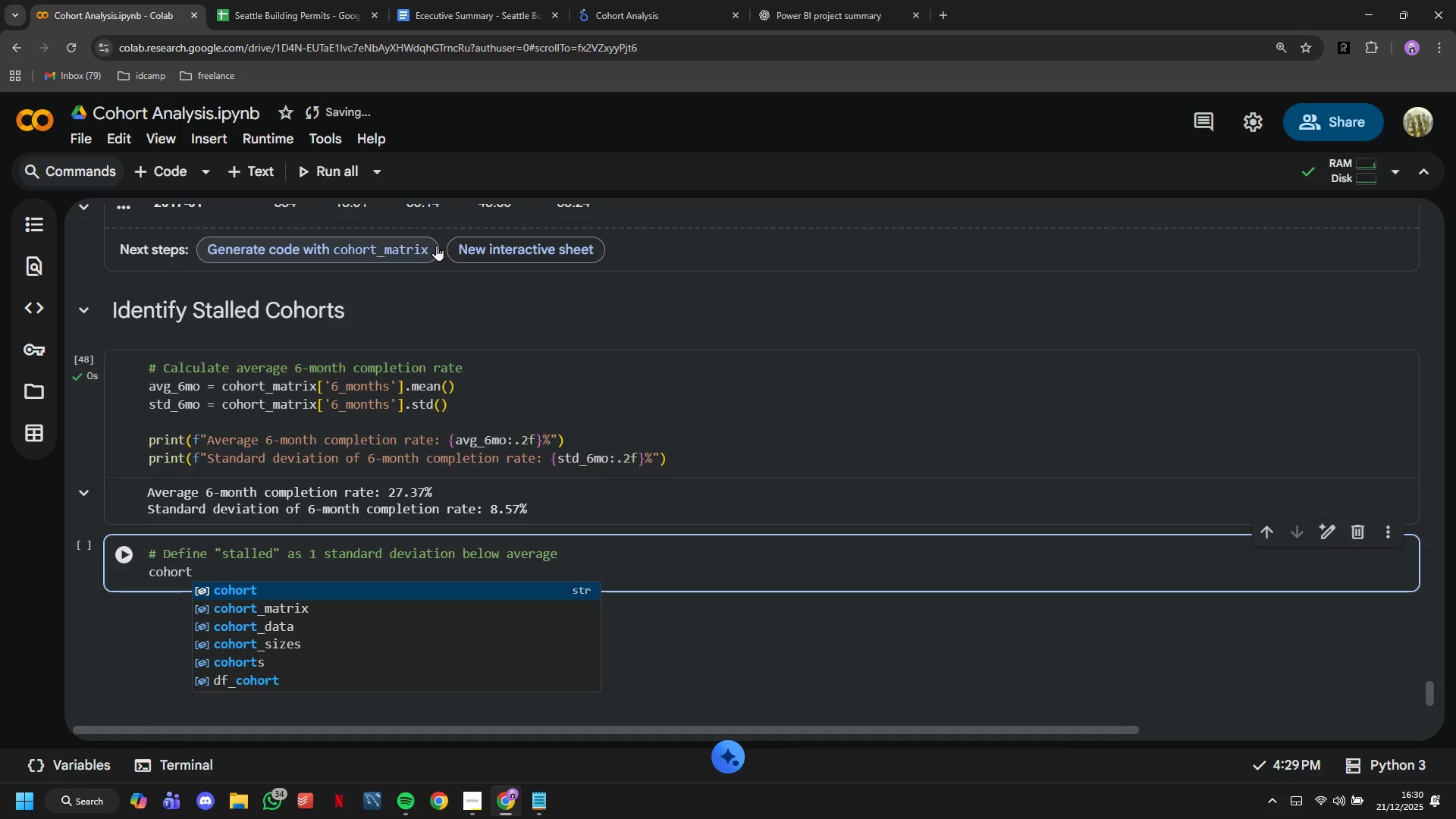 
key(Backspace)
key(Backspace)
key(Backspace)
key(Backspace)
key(Backspace)
key(Backspace)
type(stak)
key(Backspace)
type(llle)
key(Backspace)
key(Backspace)
type(ed_threshold = avg_6mo - std_)
 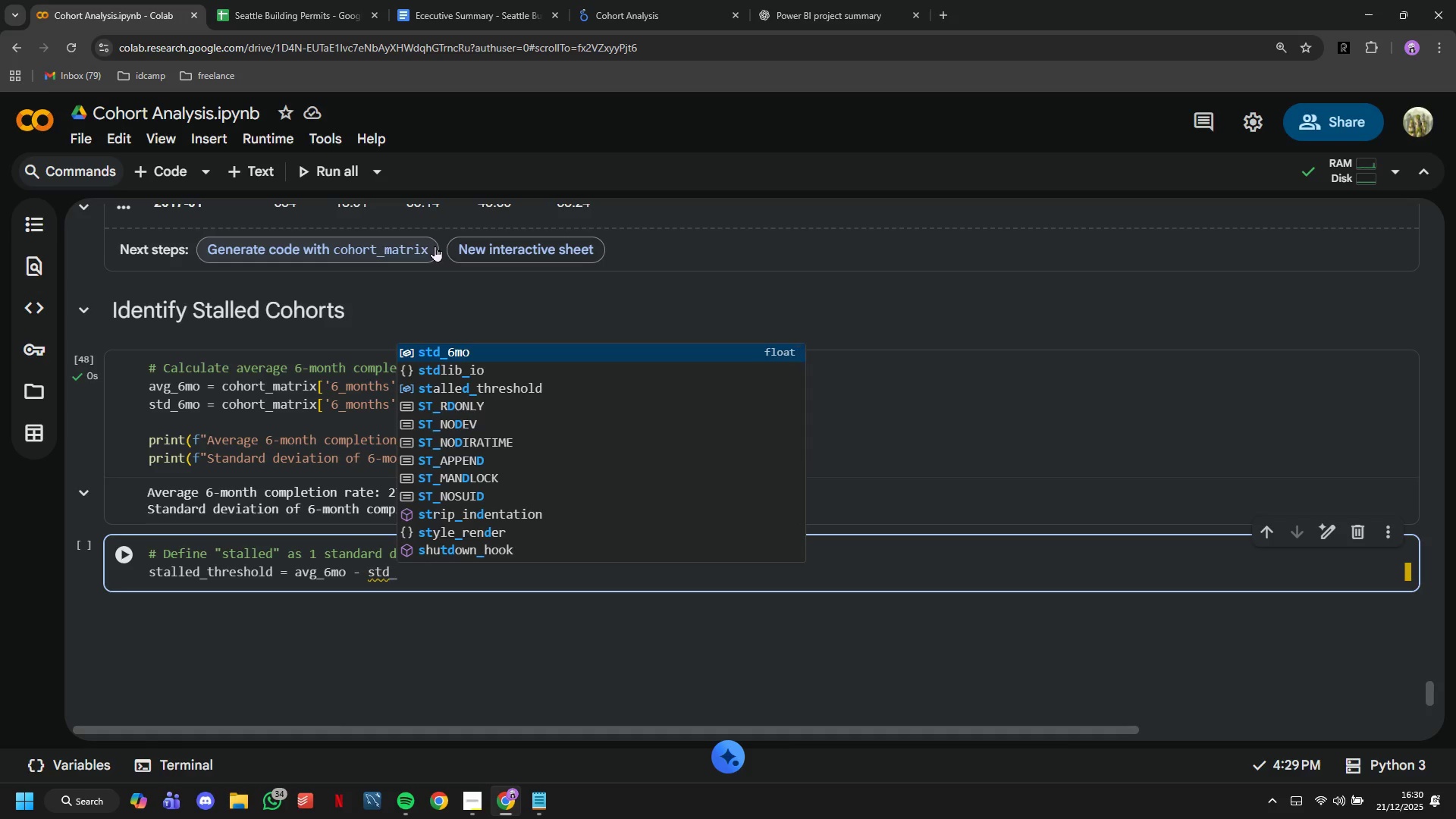 
key(Enter)
 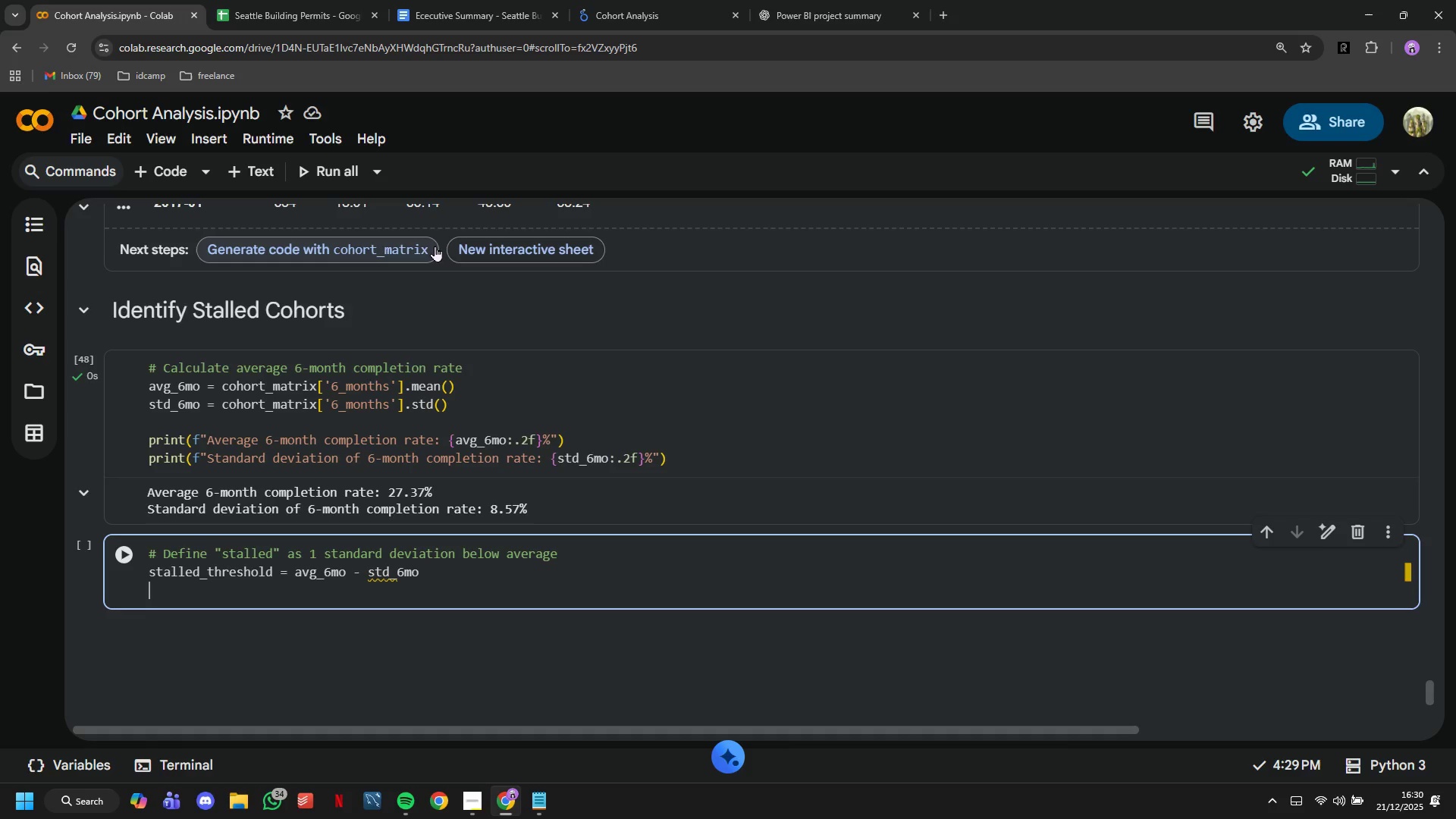 
key(Enter)
 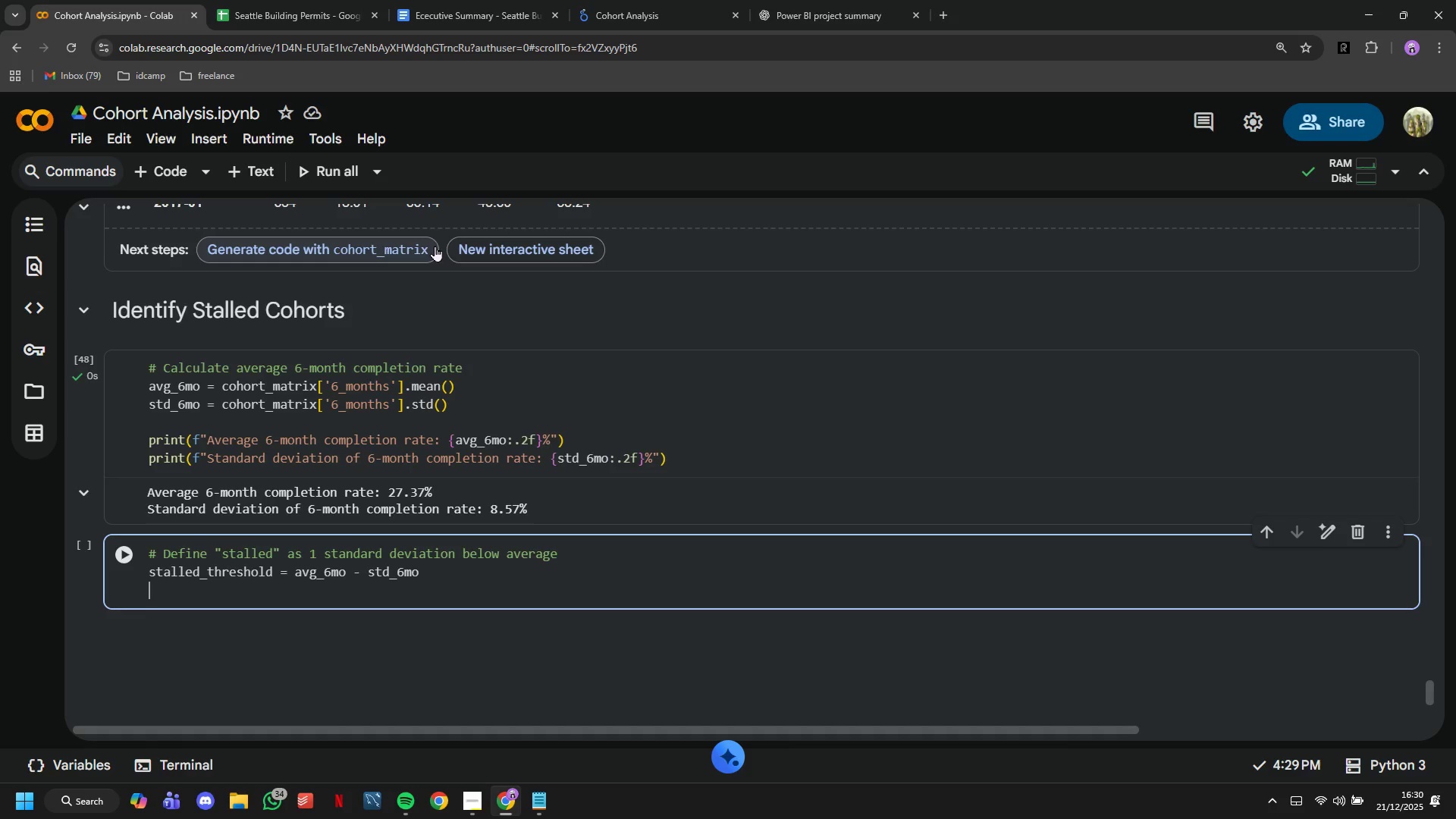 
type(orin)
key(Backspace)
key(Backspace)
key(Backspace)
key(Backspace)
type(ptin)
key(Backspace)
key(Backspace)
key(Backspace)
type(rint("Stalled threshold: )
 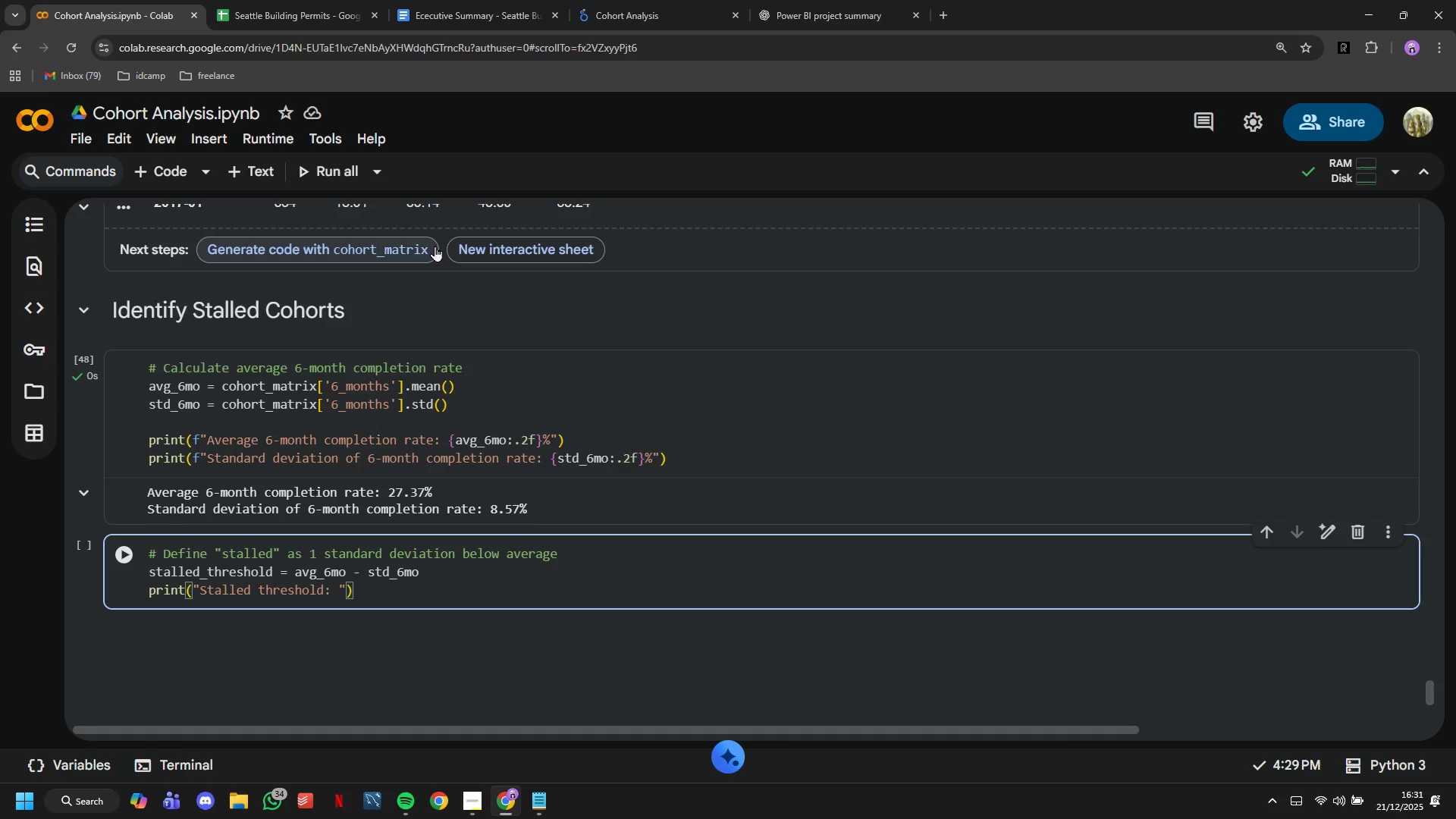 
hold_key(key=ArrowLeft, duration=0.62)
 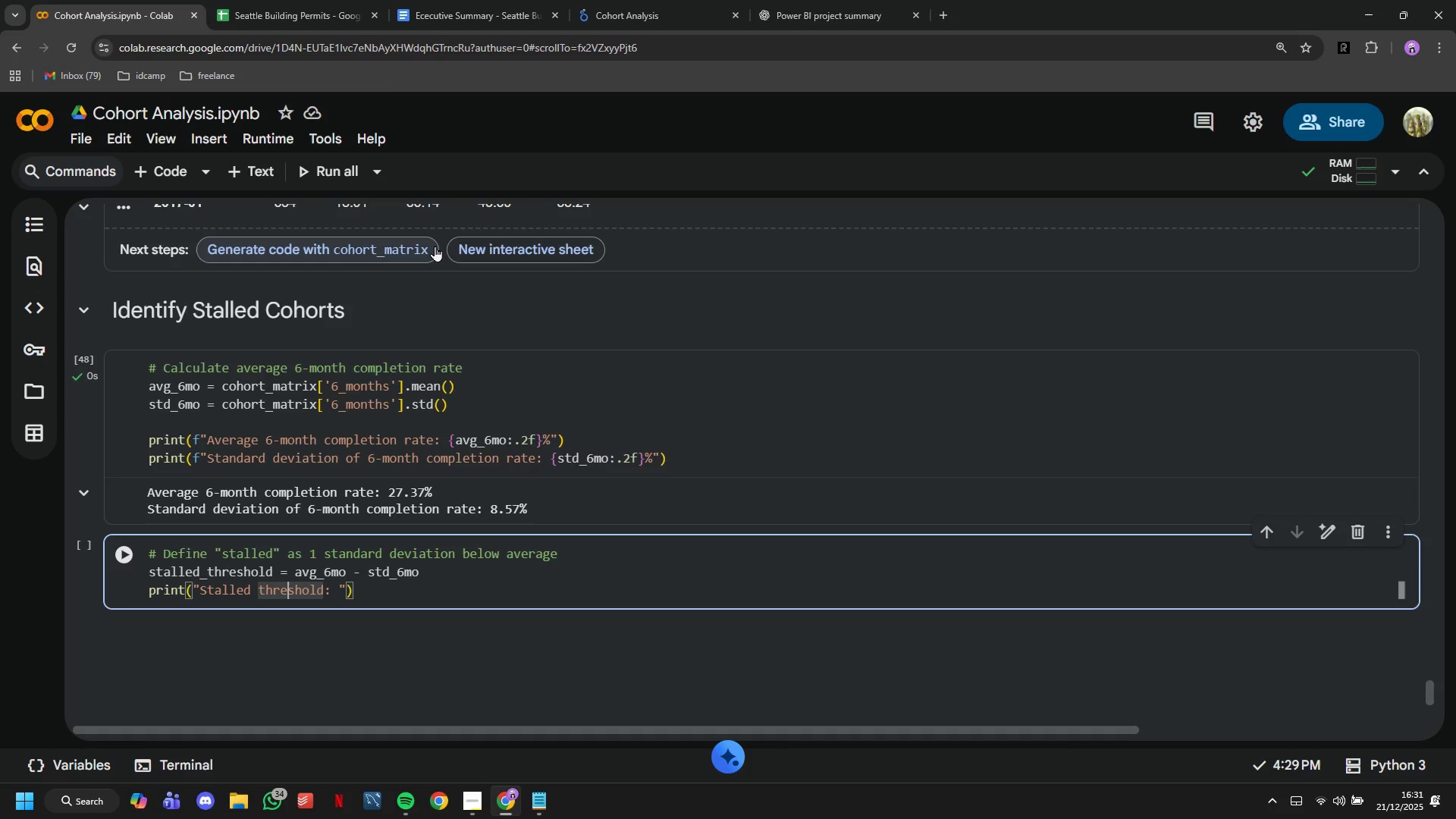 
hold_key(key=ArrowLeft, duration=1.09)
 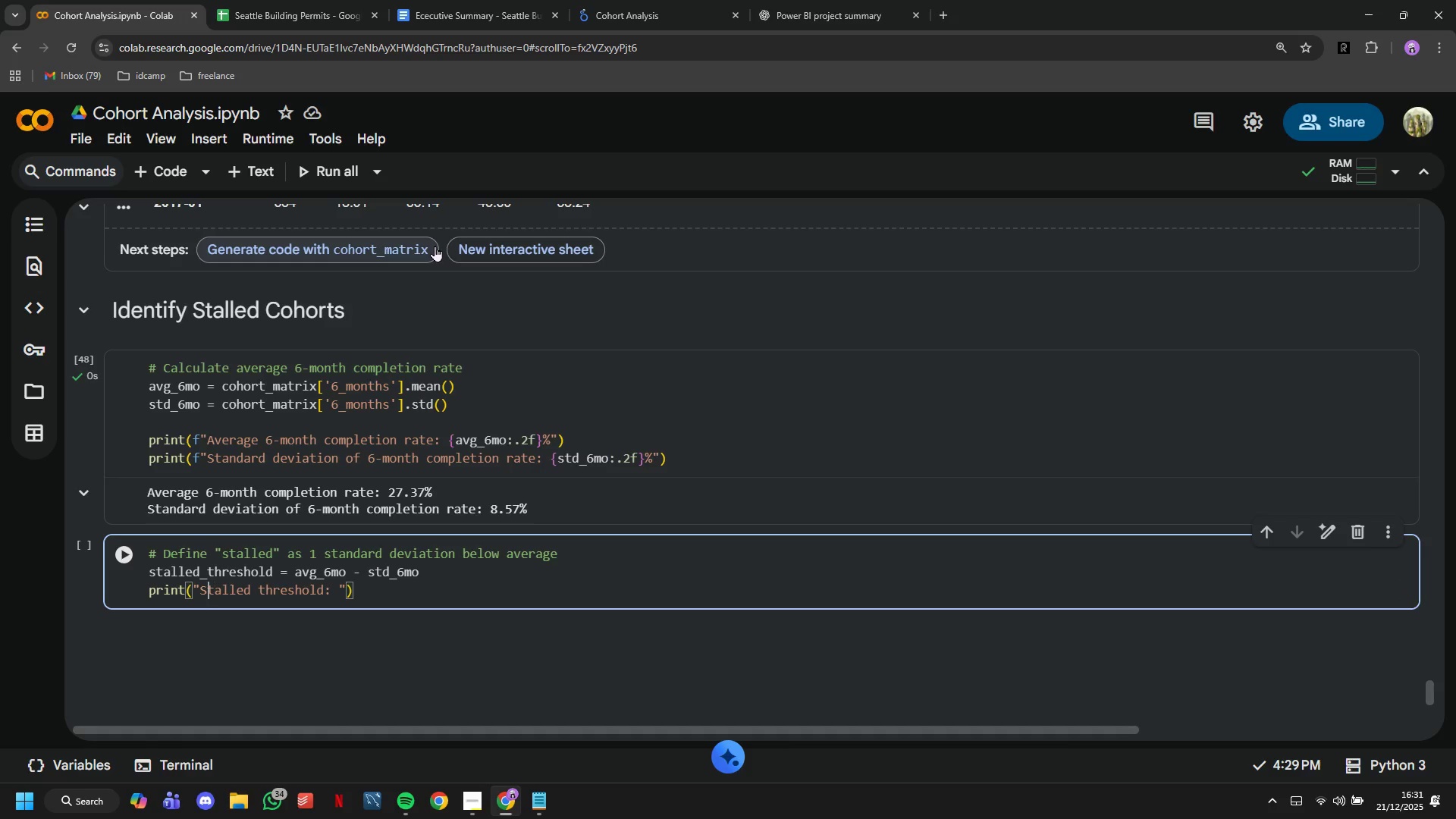 
key(ArrowLeft)
 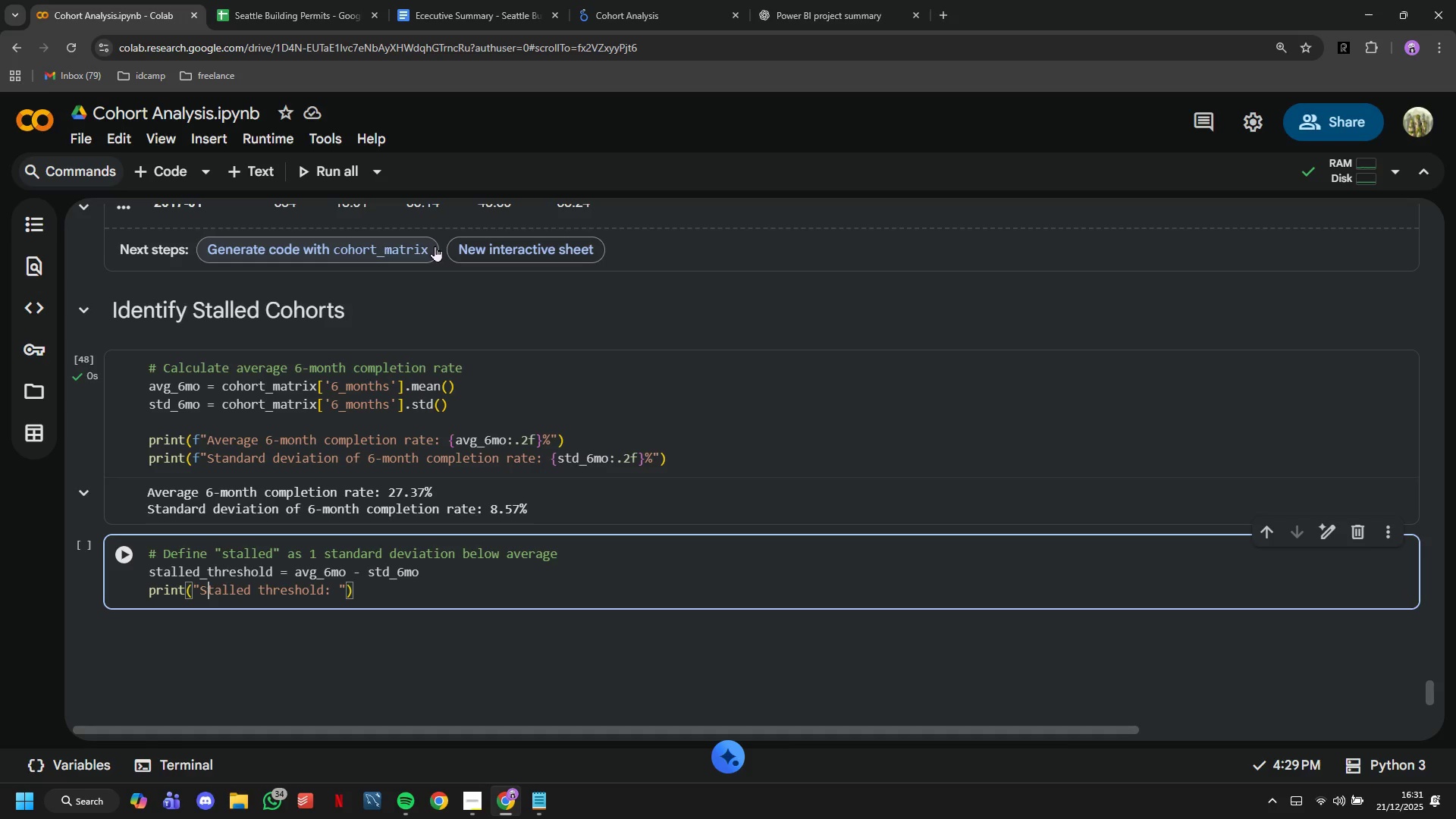 
key(ArrowLeft)
 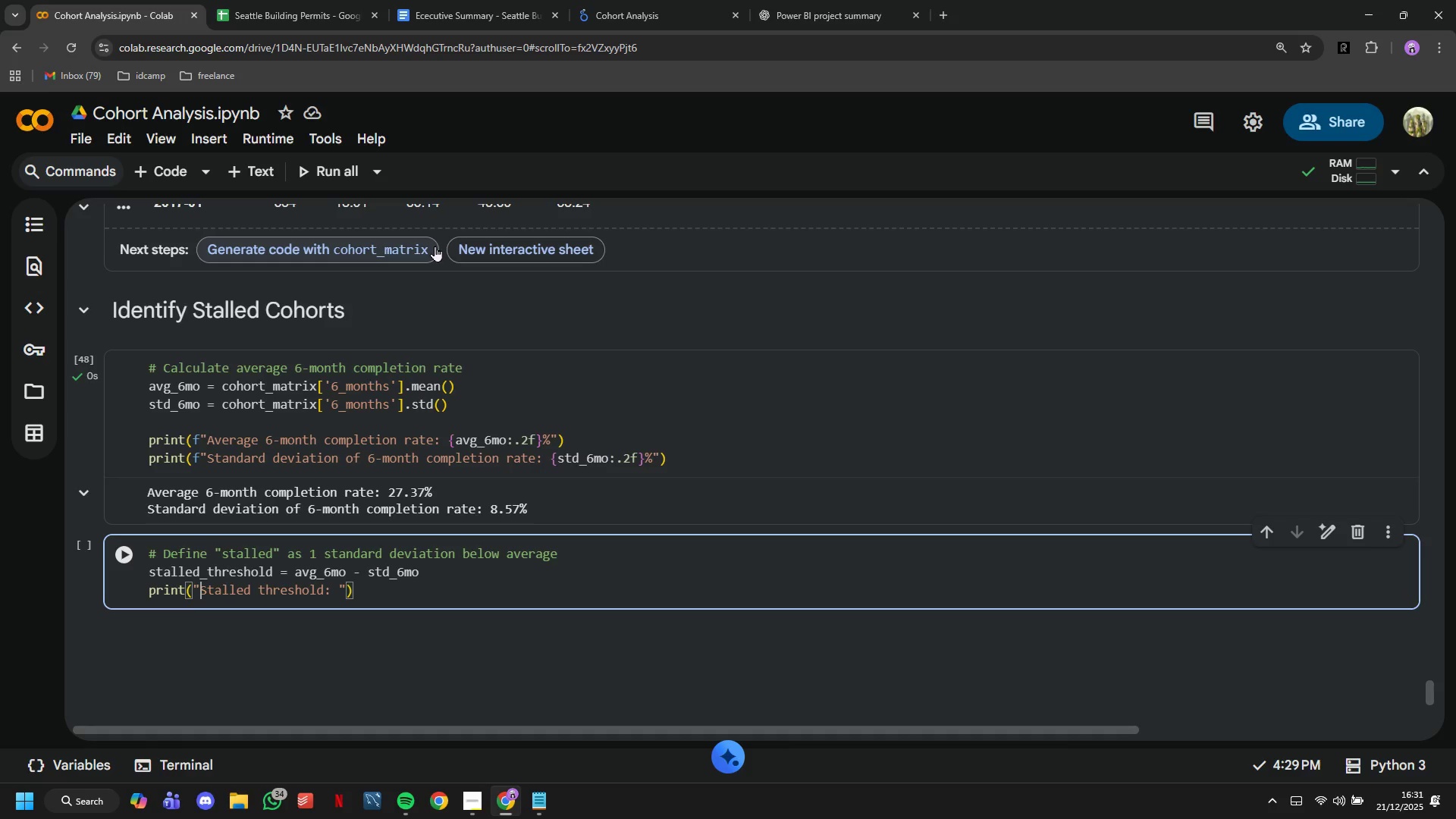 
key(ArrowLeft)
 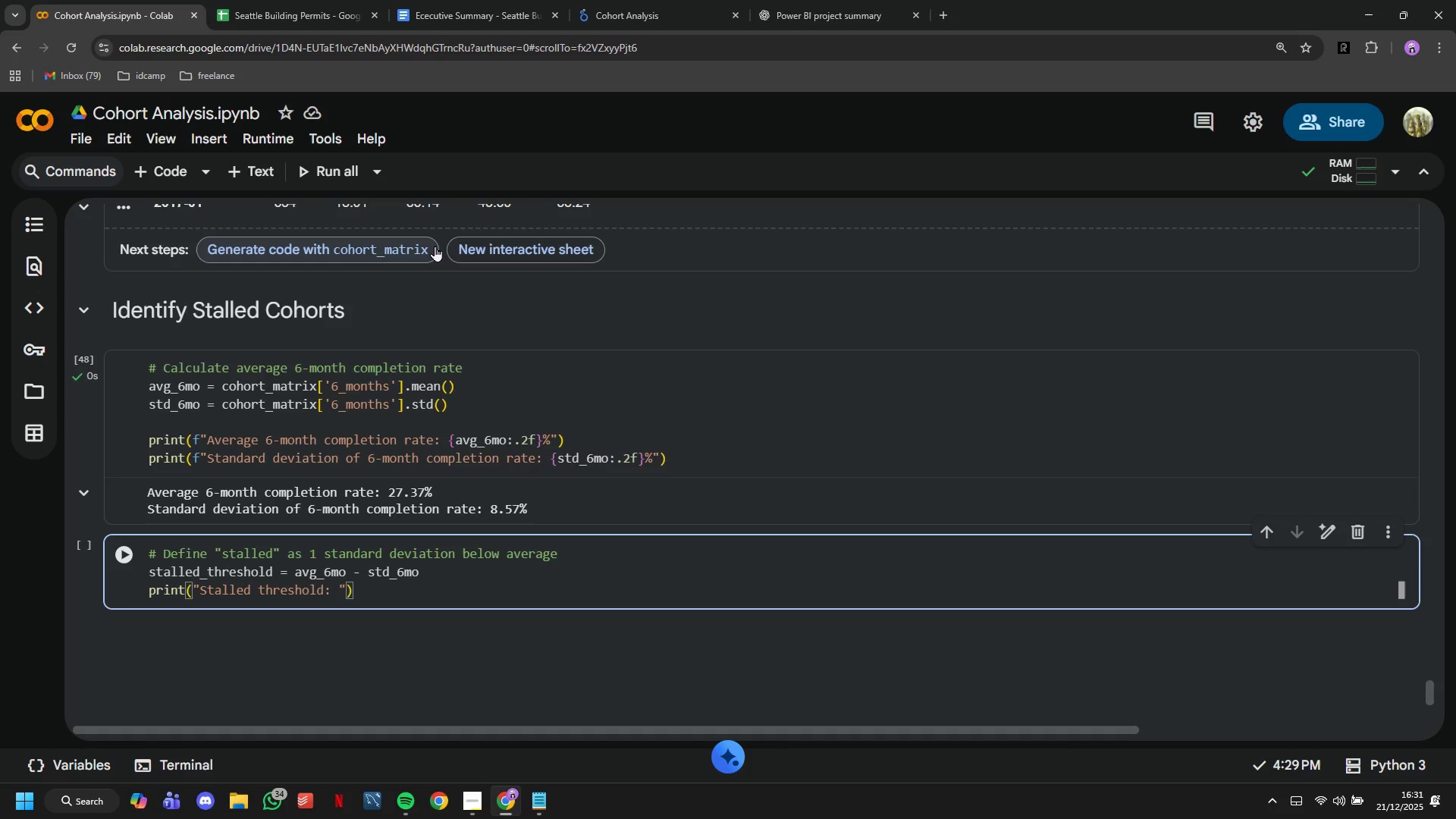 
key(F)
 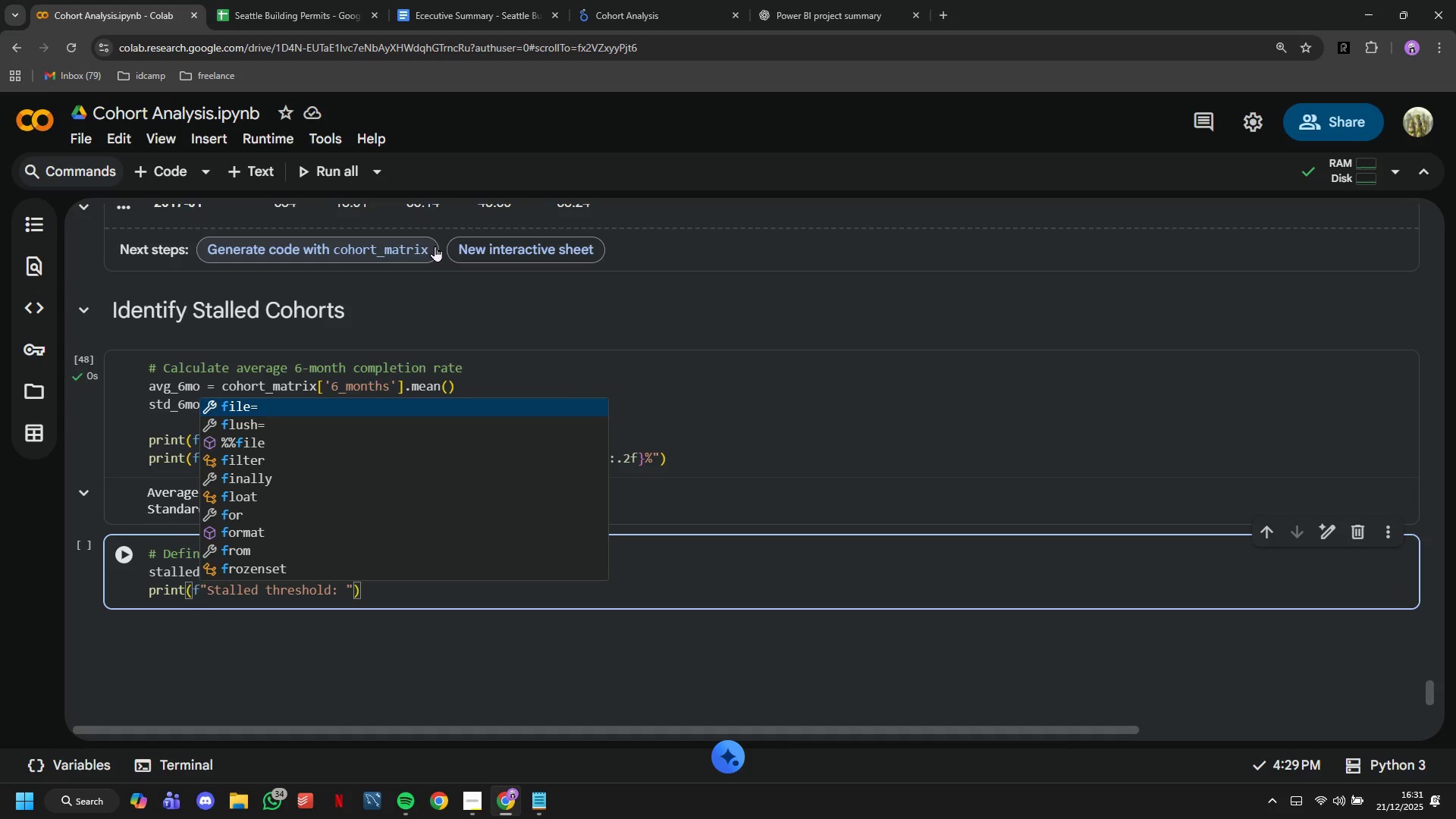 
hold_key(key=ArrowRight, duration=0.77)
 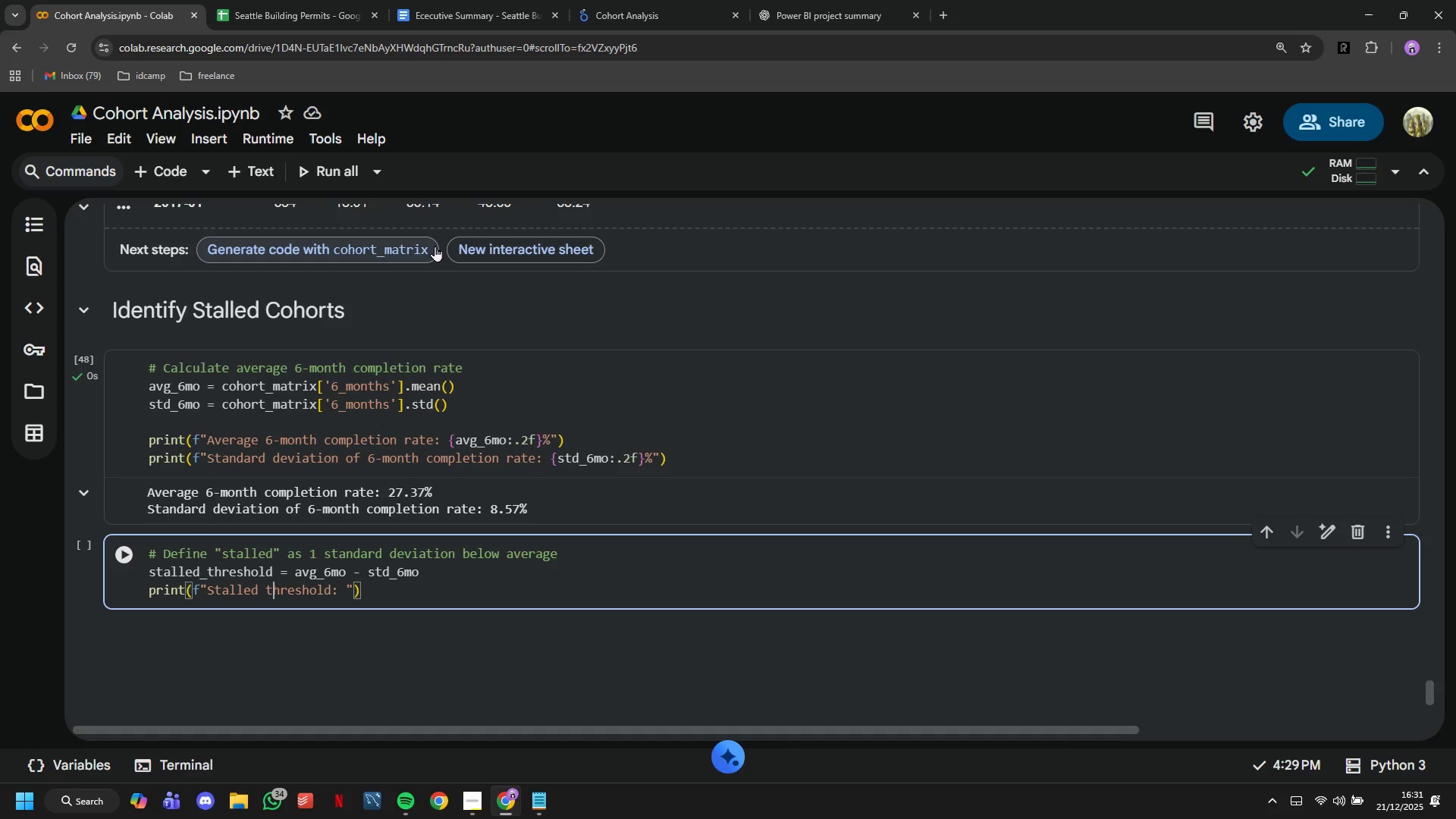 
key(ArrowRight)
 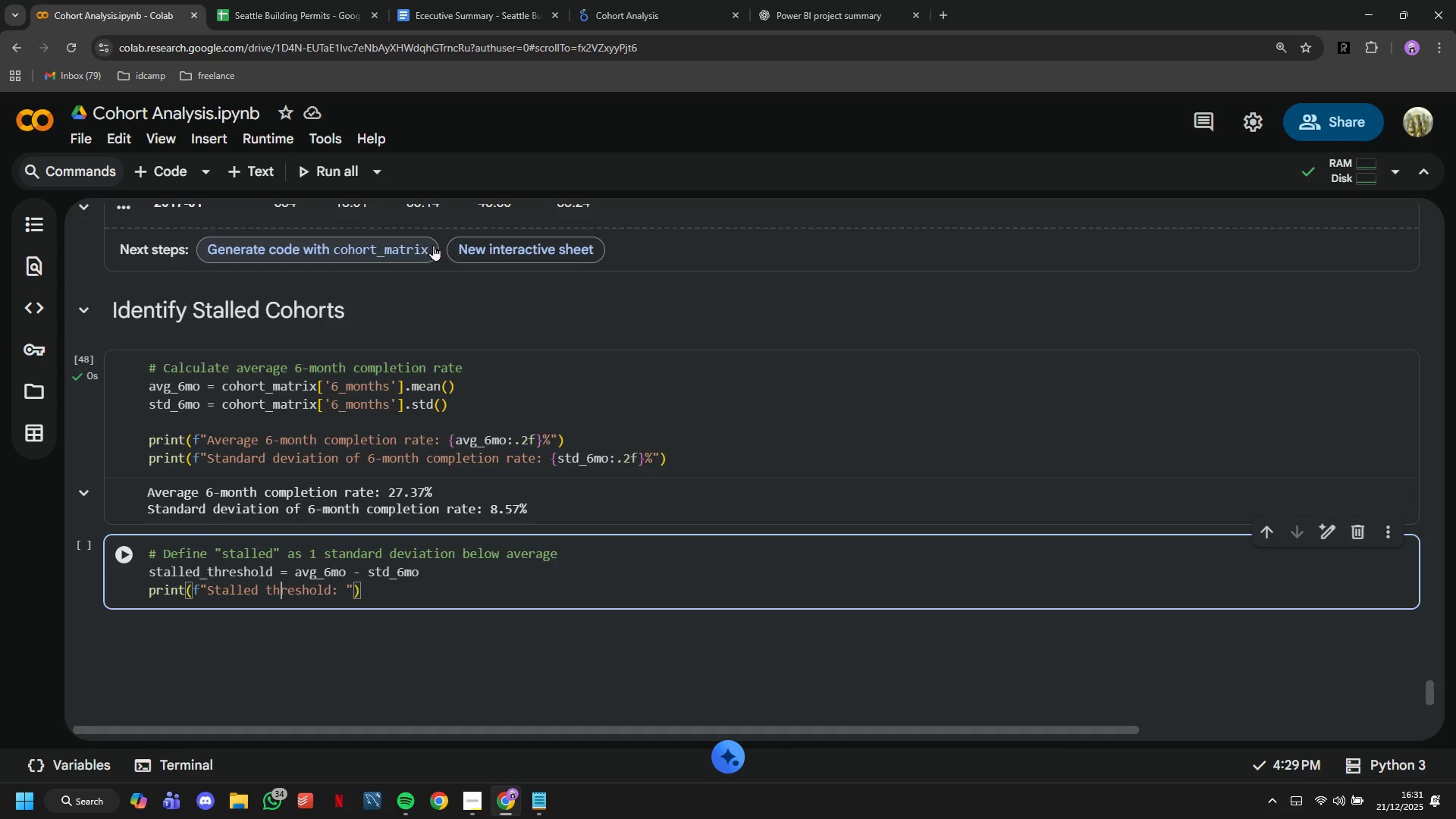 
key(ArrowRight)
 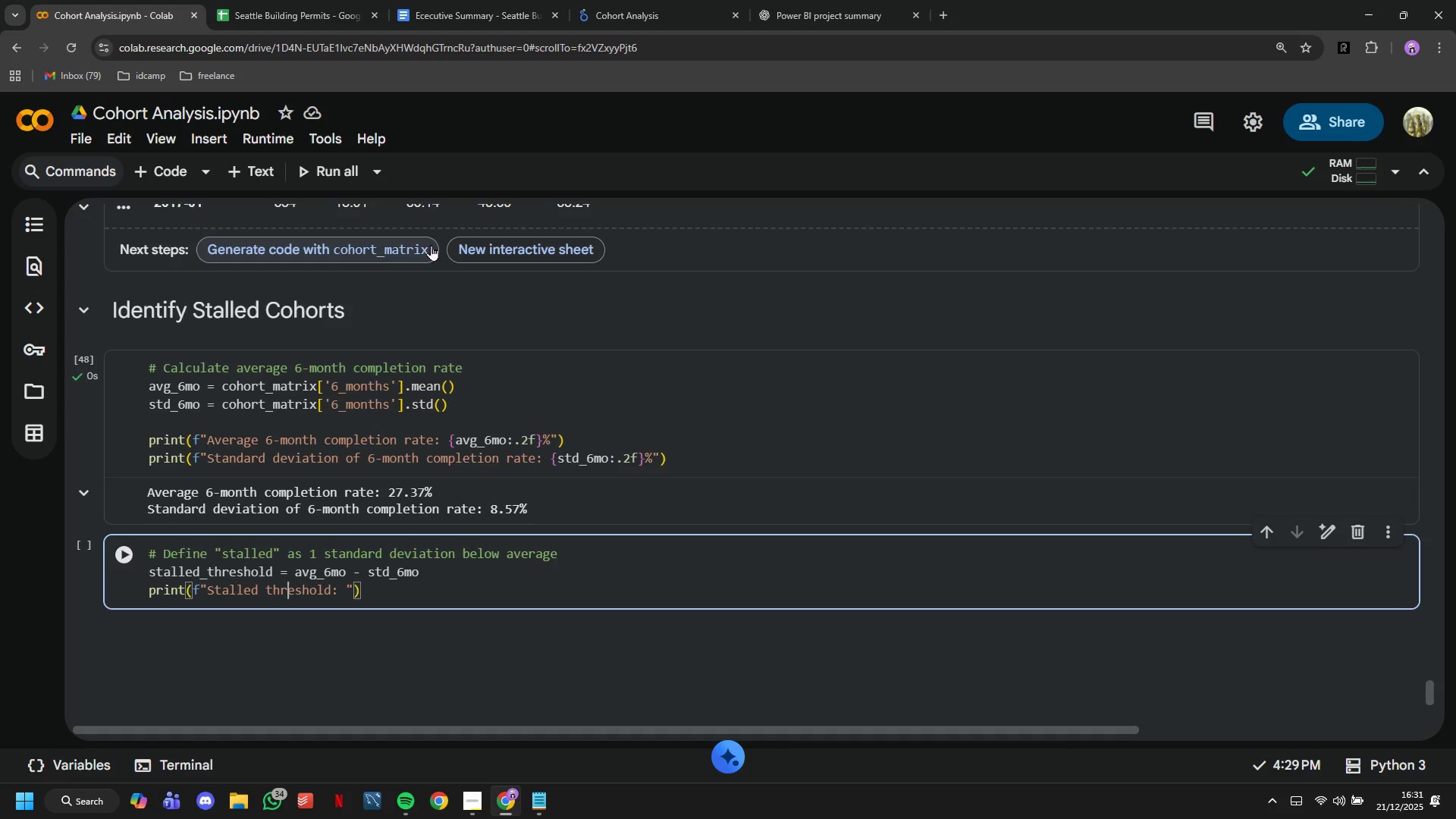 
key(ArrowRight)
 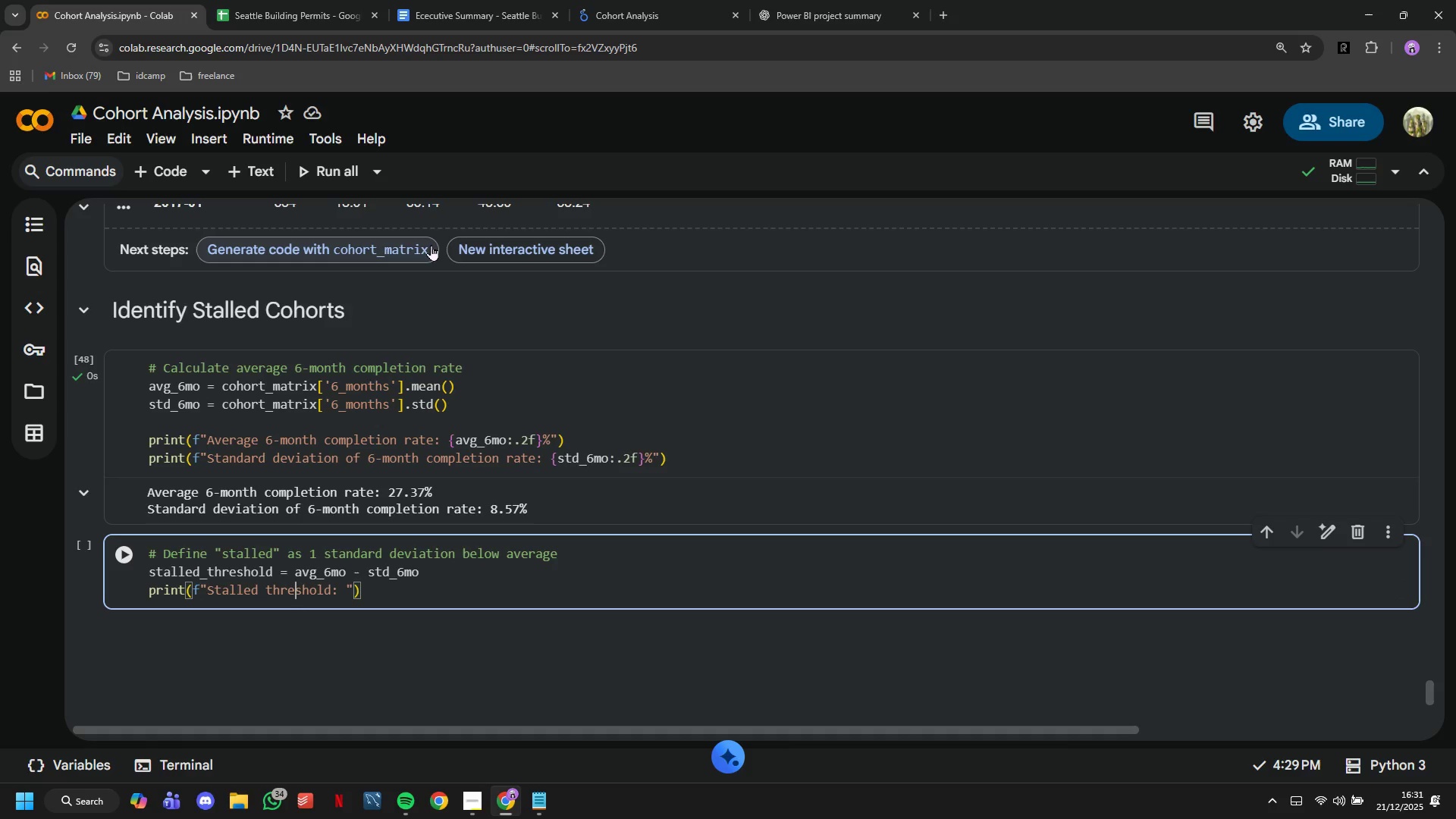 
key(ArrowRight)
 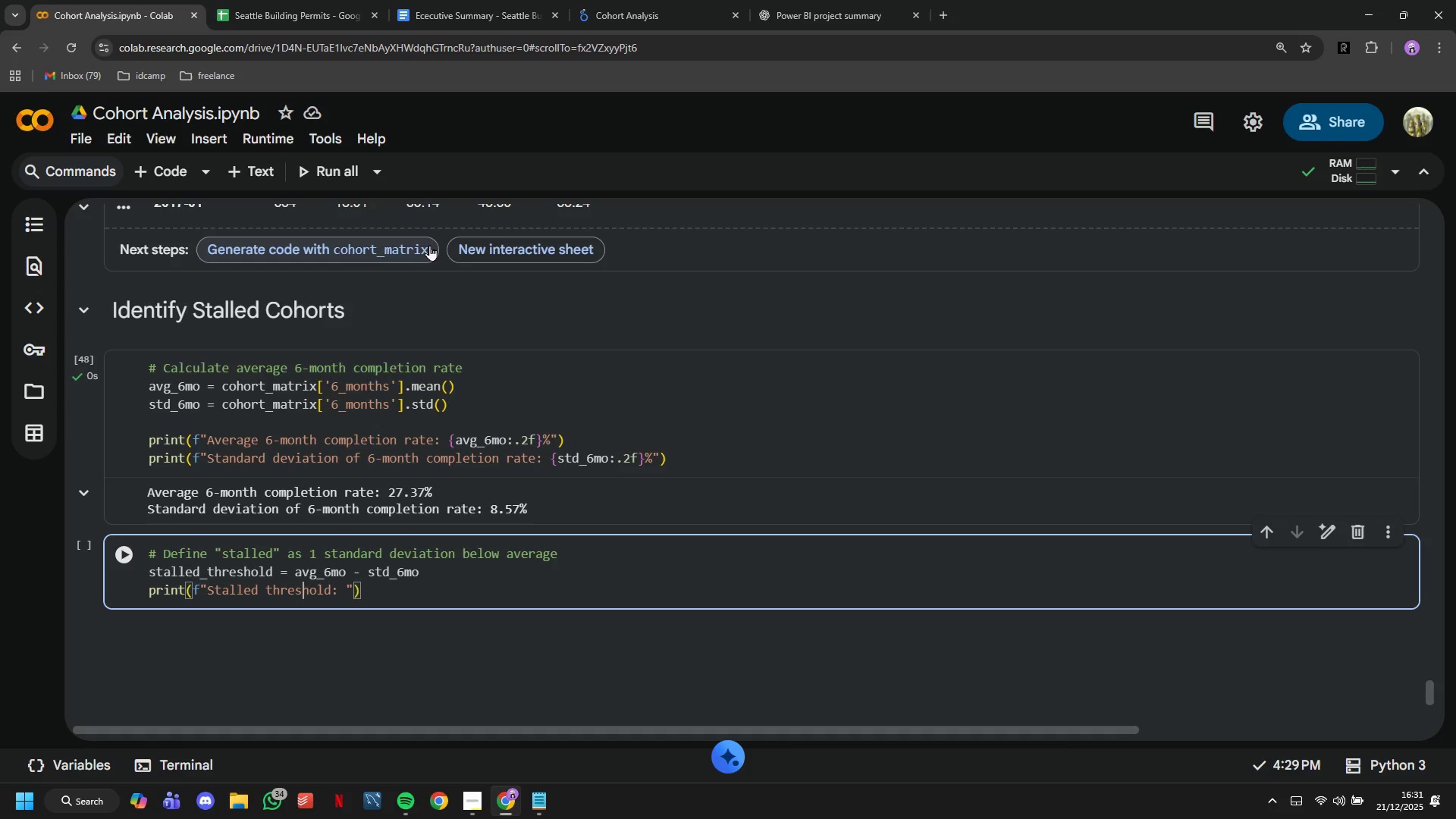 
key(ArrowRight)
 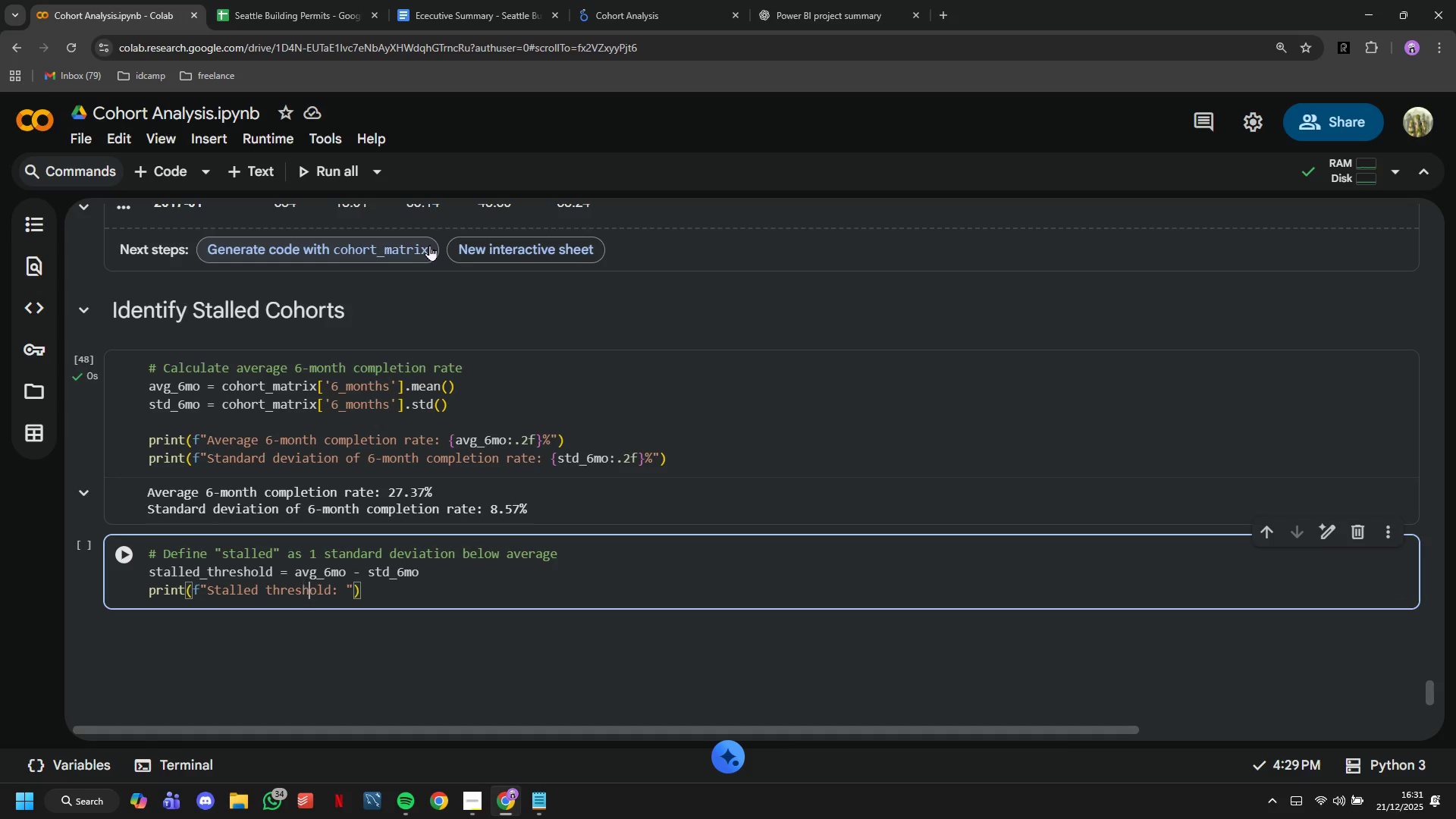 
key(ArrowRight)
 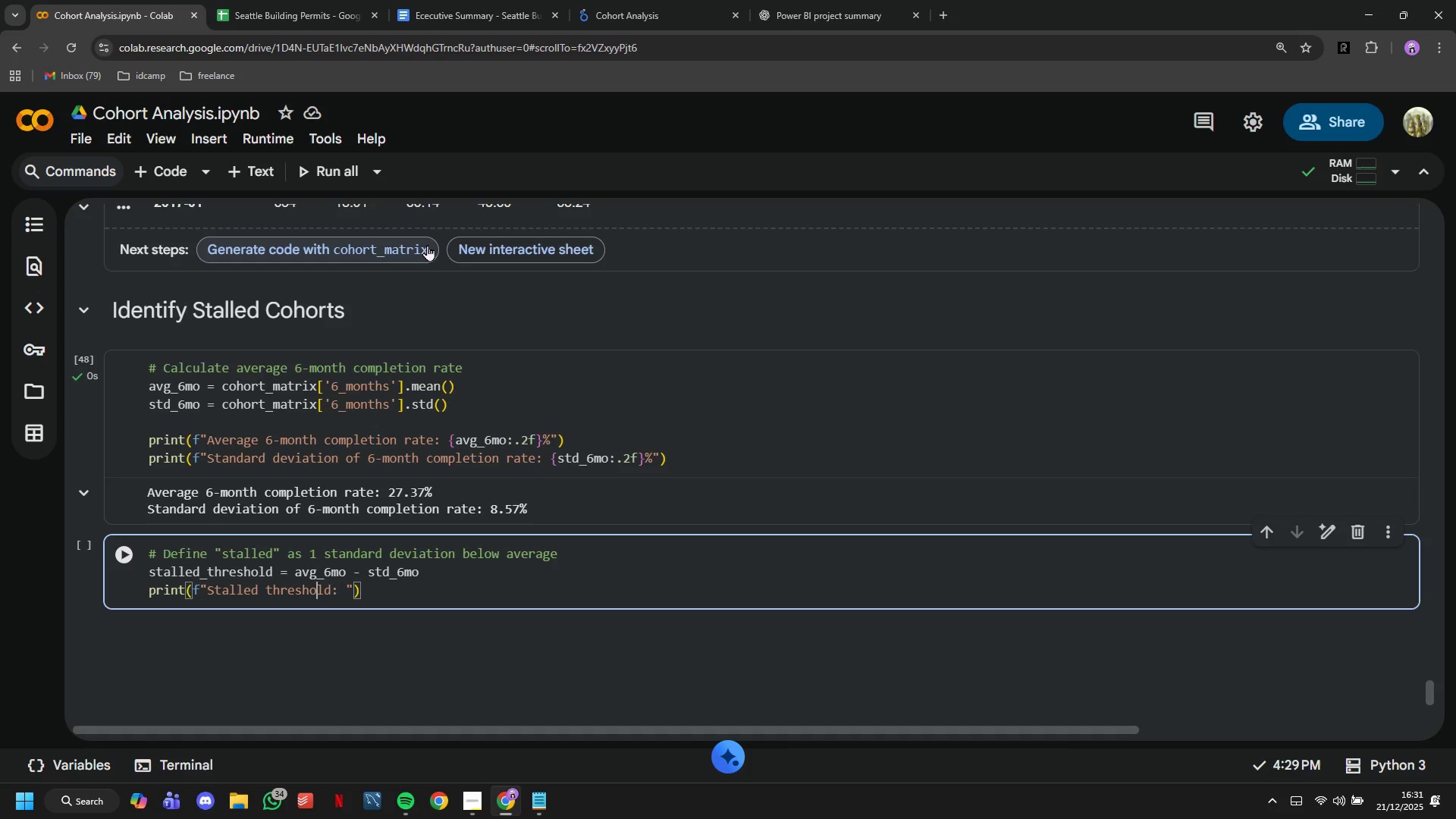 
key(ArrowRight)
 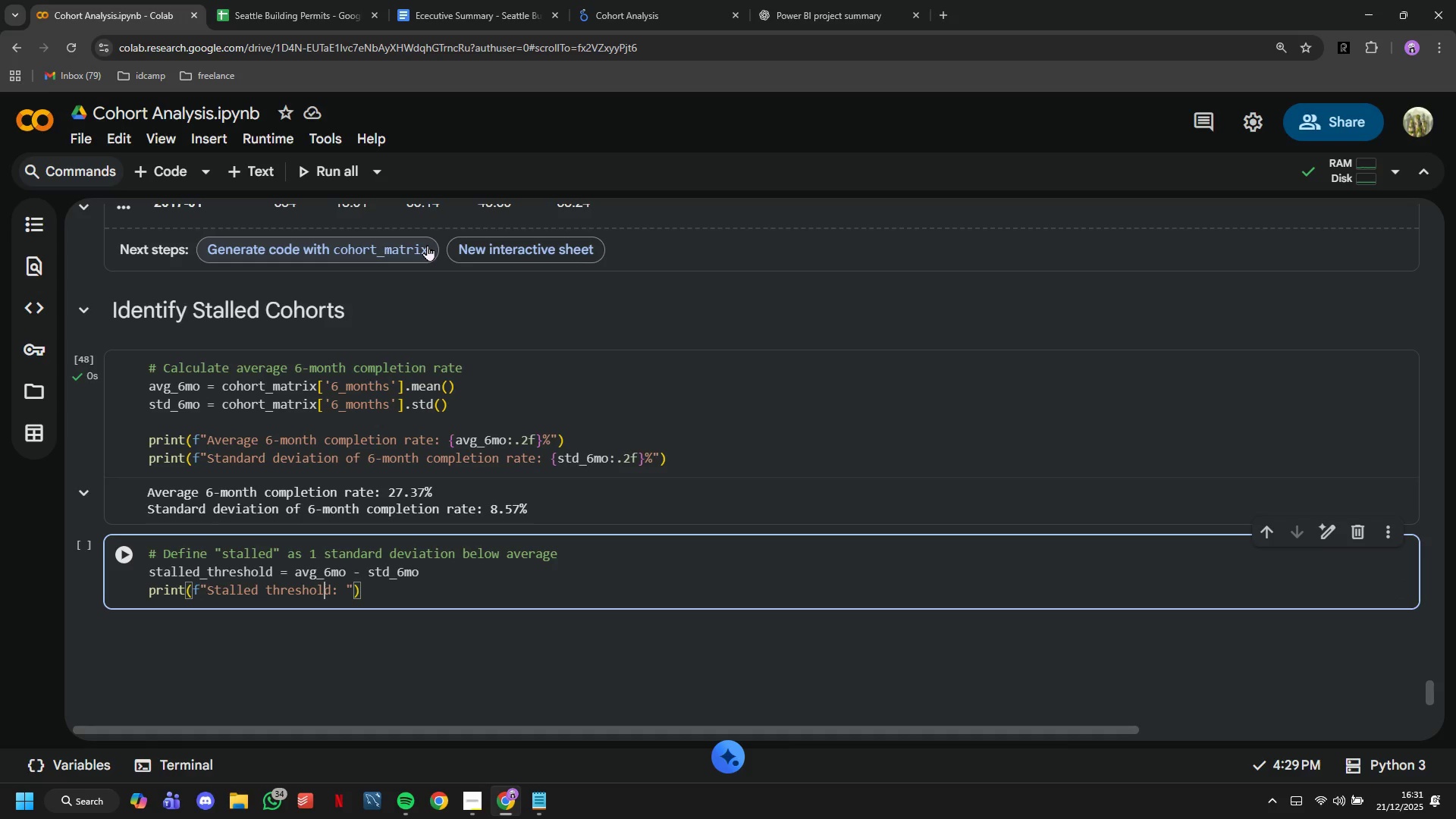 
key(ArrowRight)
 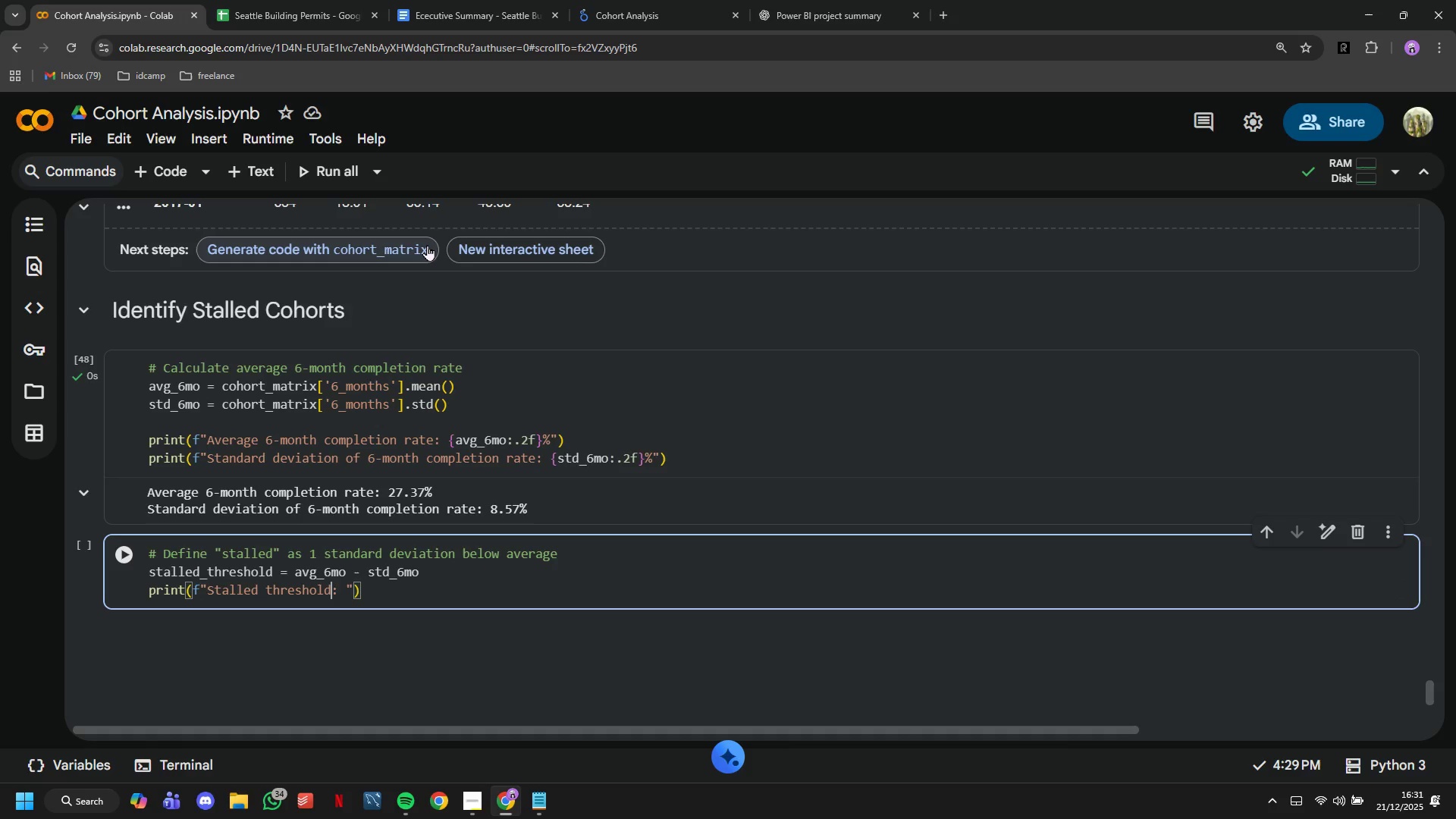 
key(ArrowRight)
 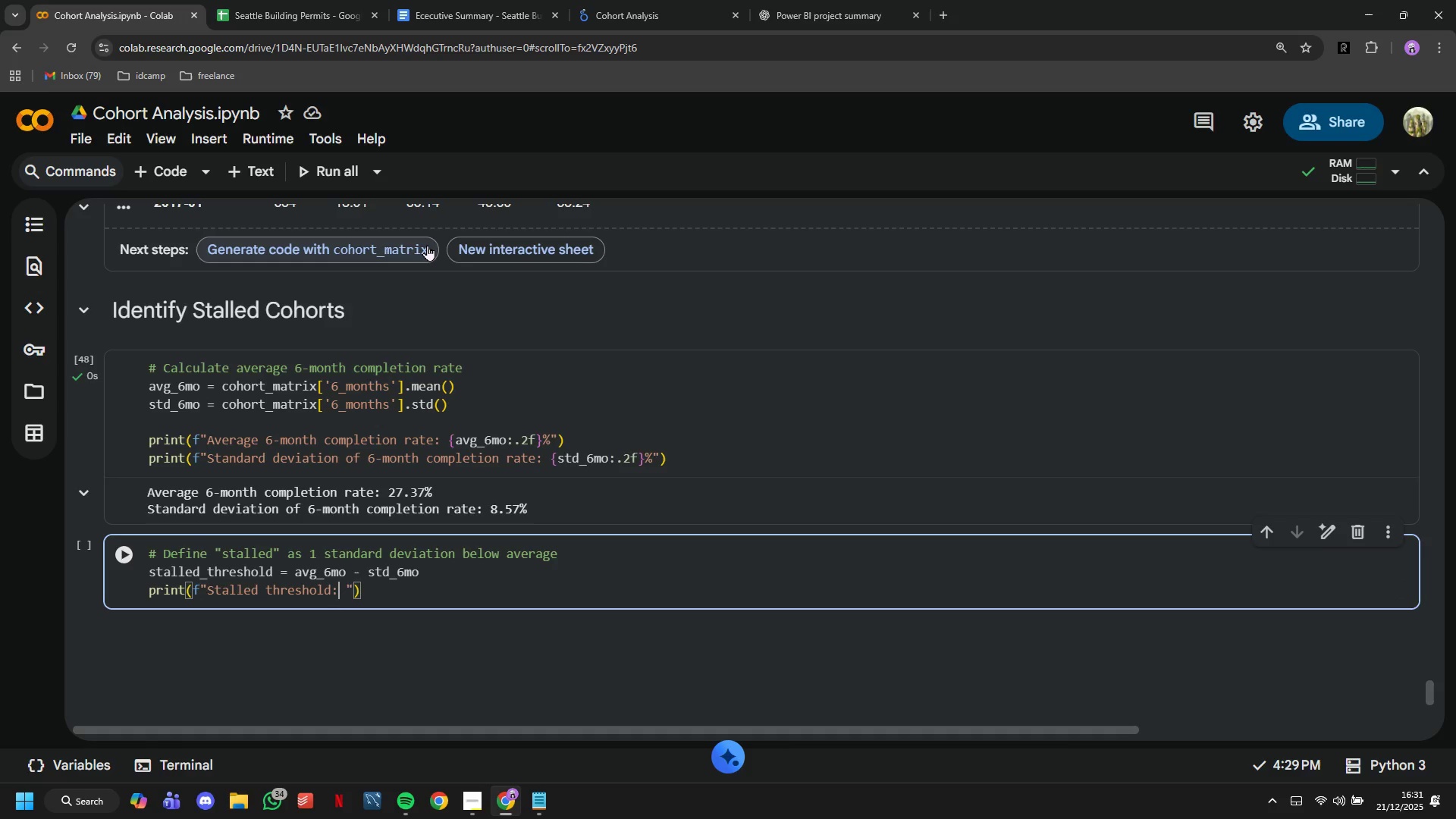 
key(ArrowRight)
 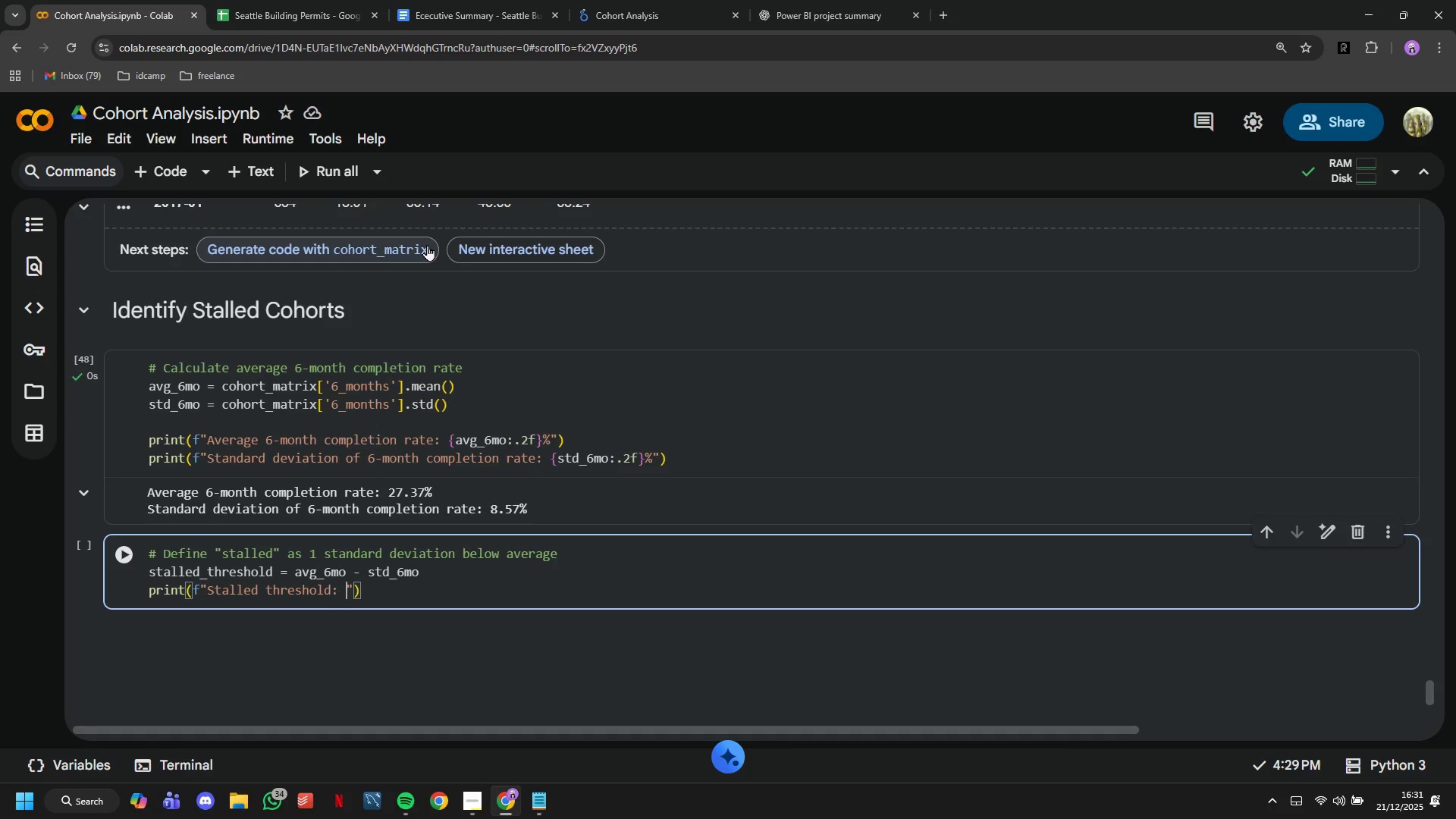 
key(ArrowRight)
 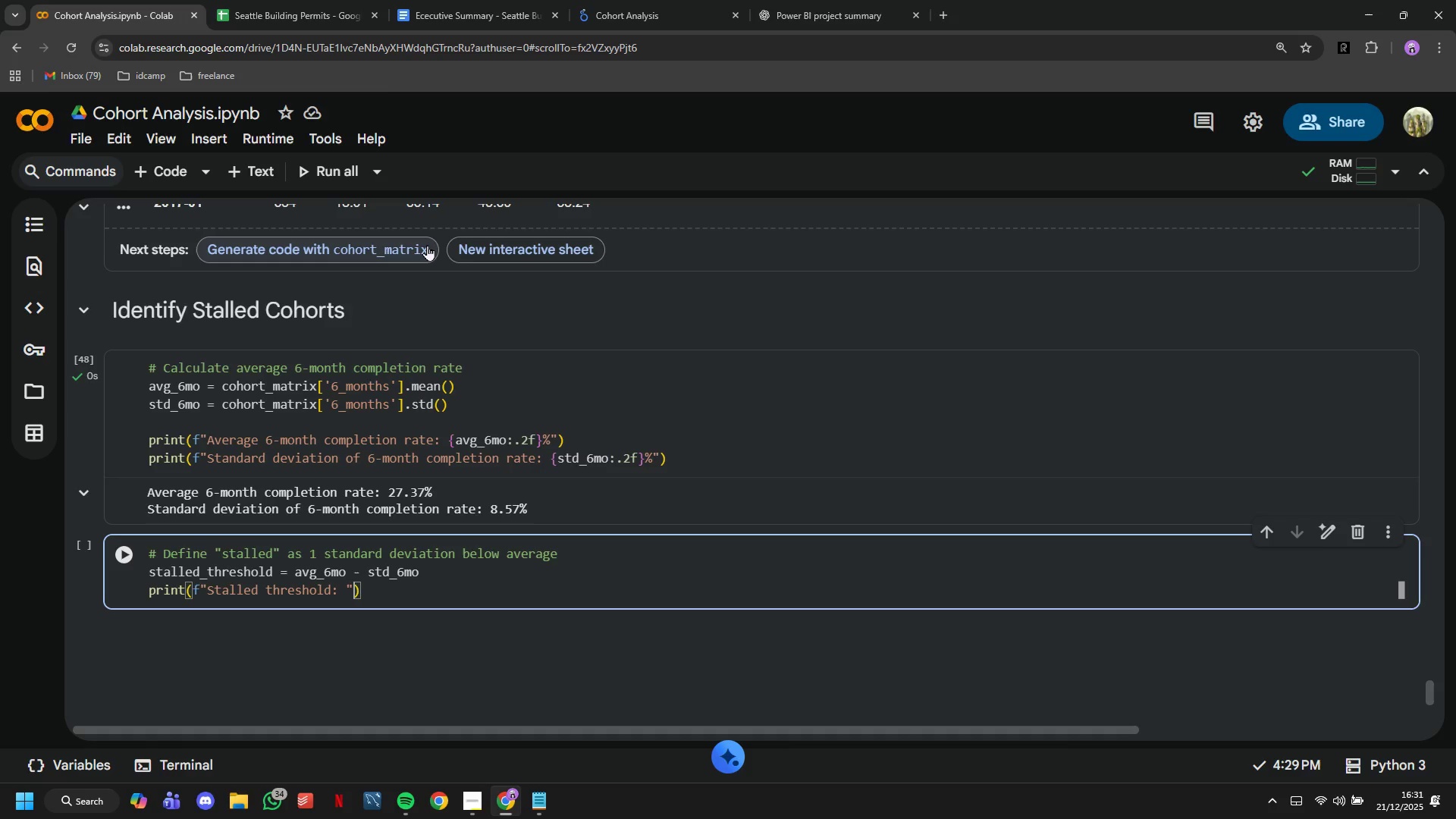 
wait(10.02)
 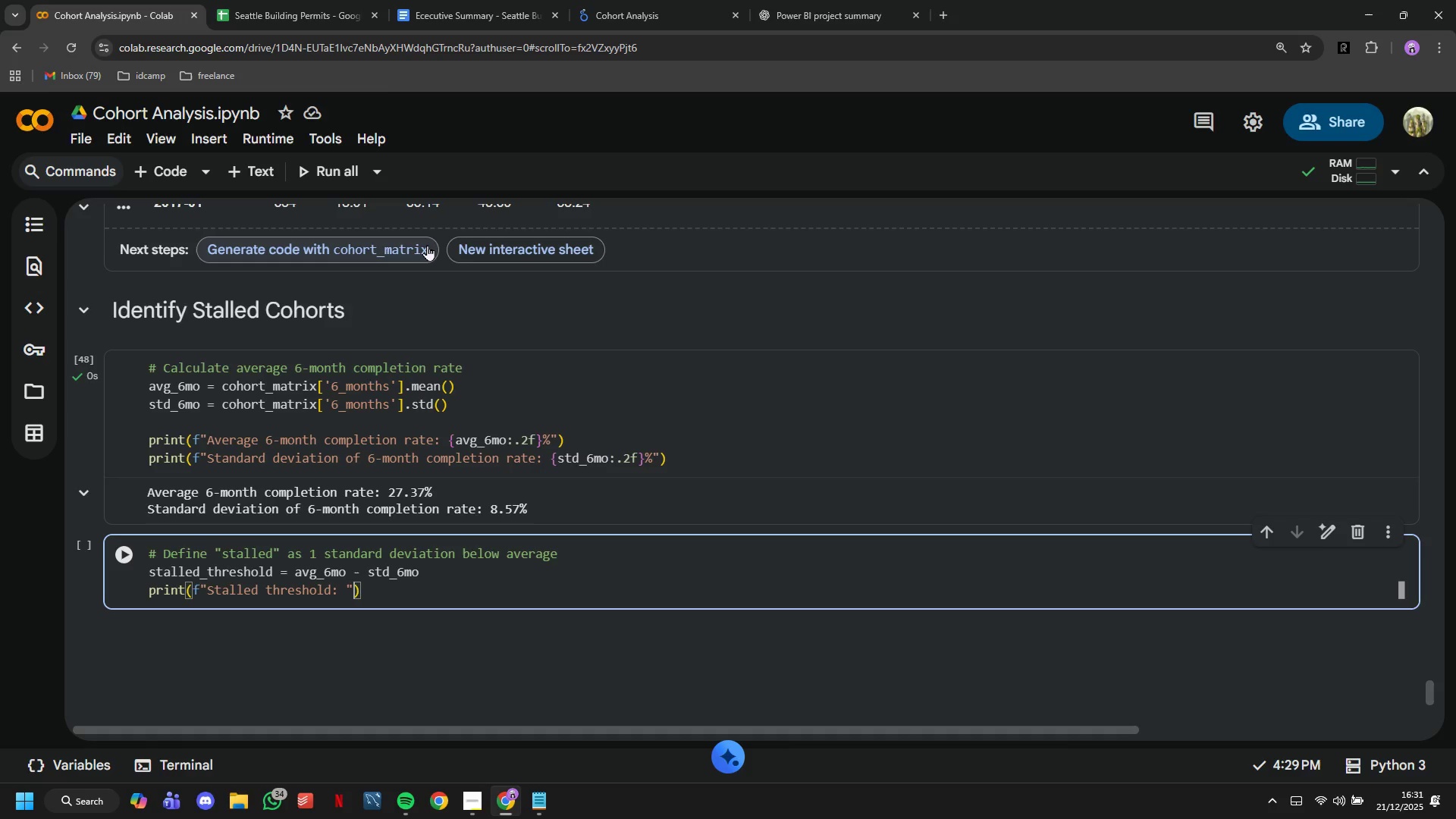 
key(ArrowLeft)
 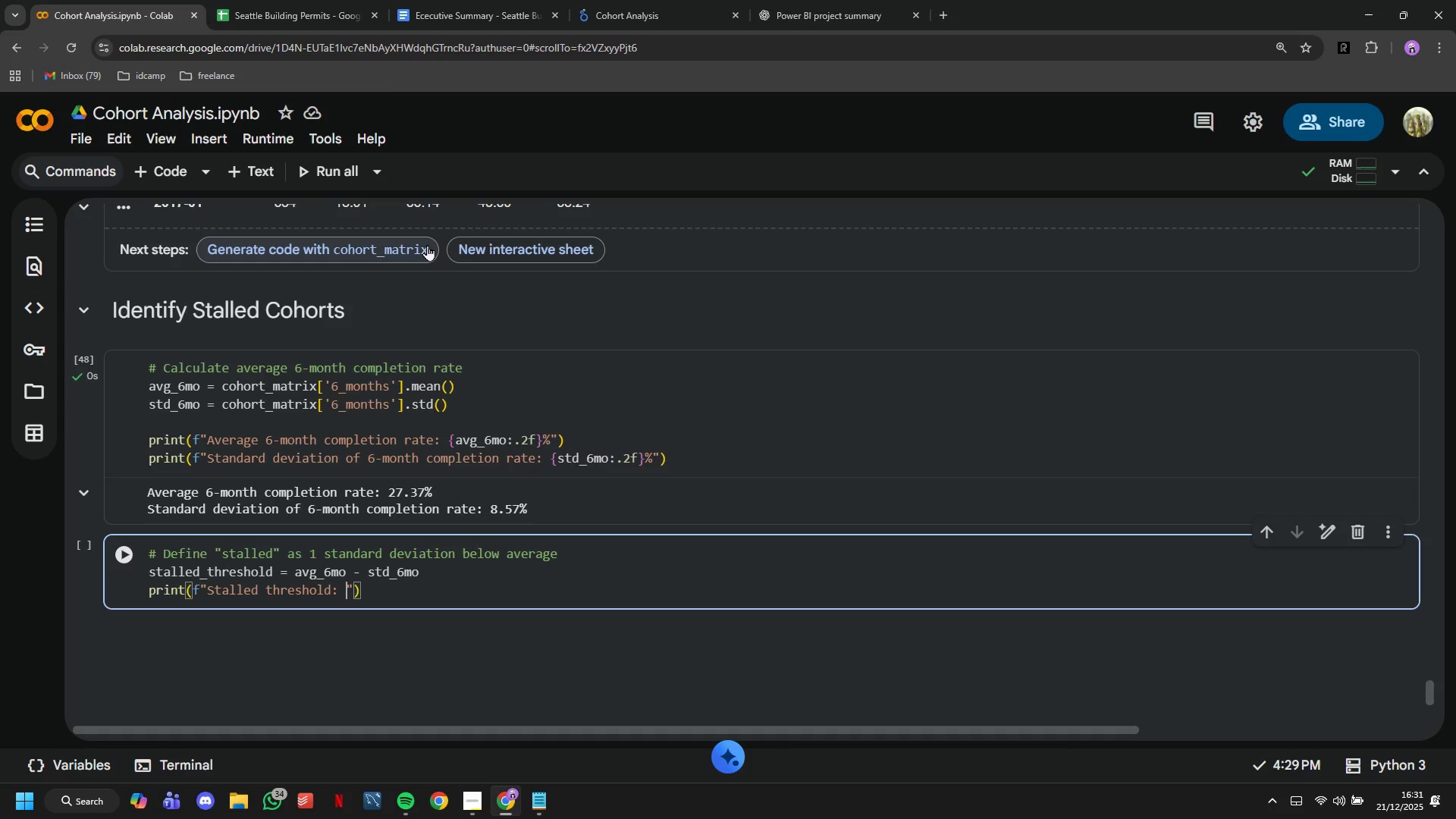 
type(< {stalled_)
key(Tab)
type(:.1f)
 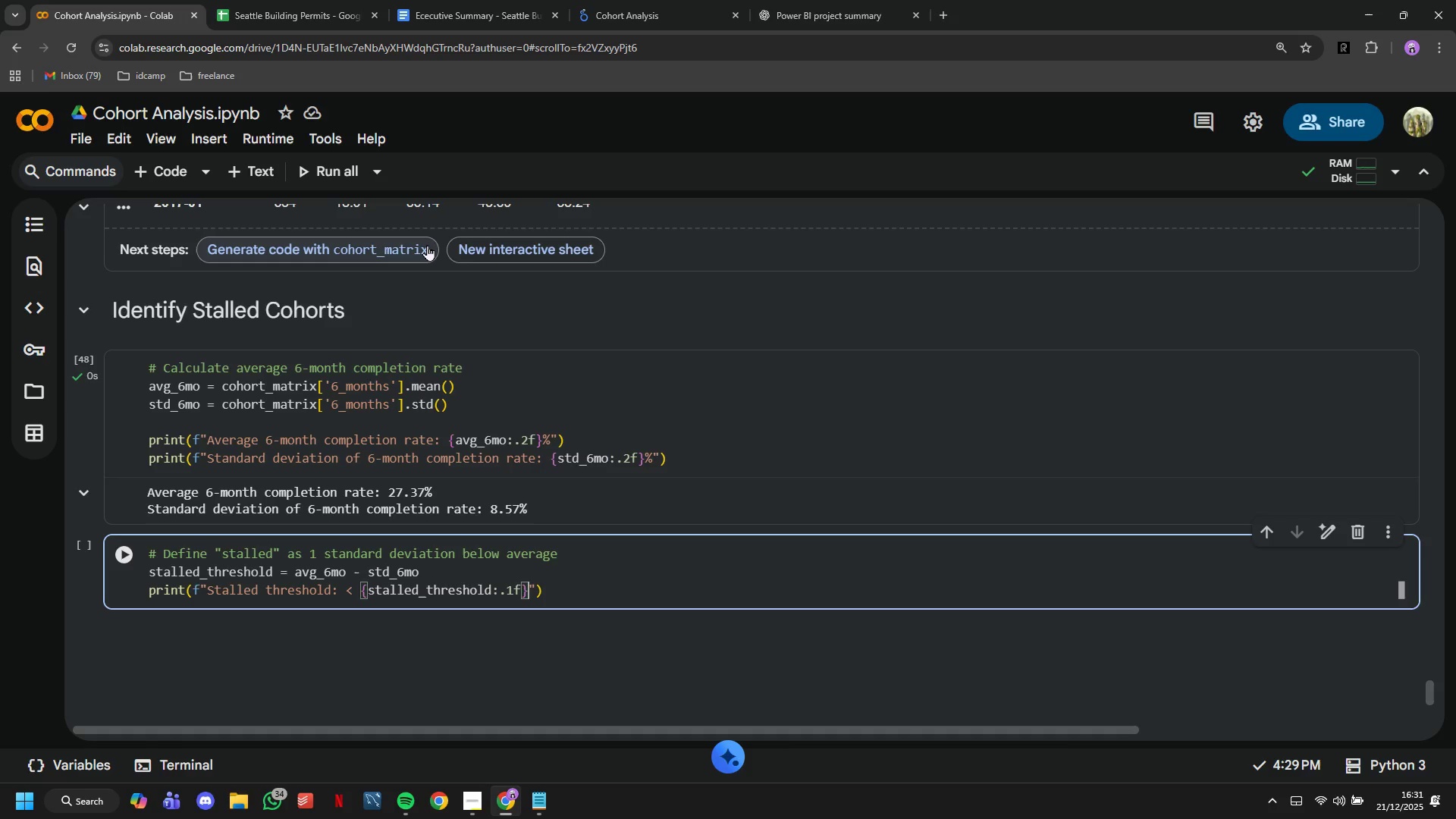 
 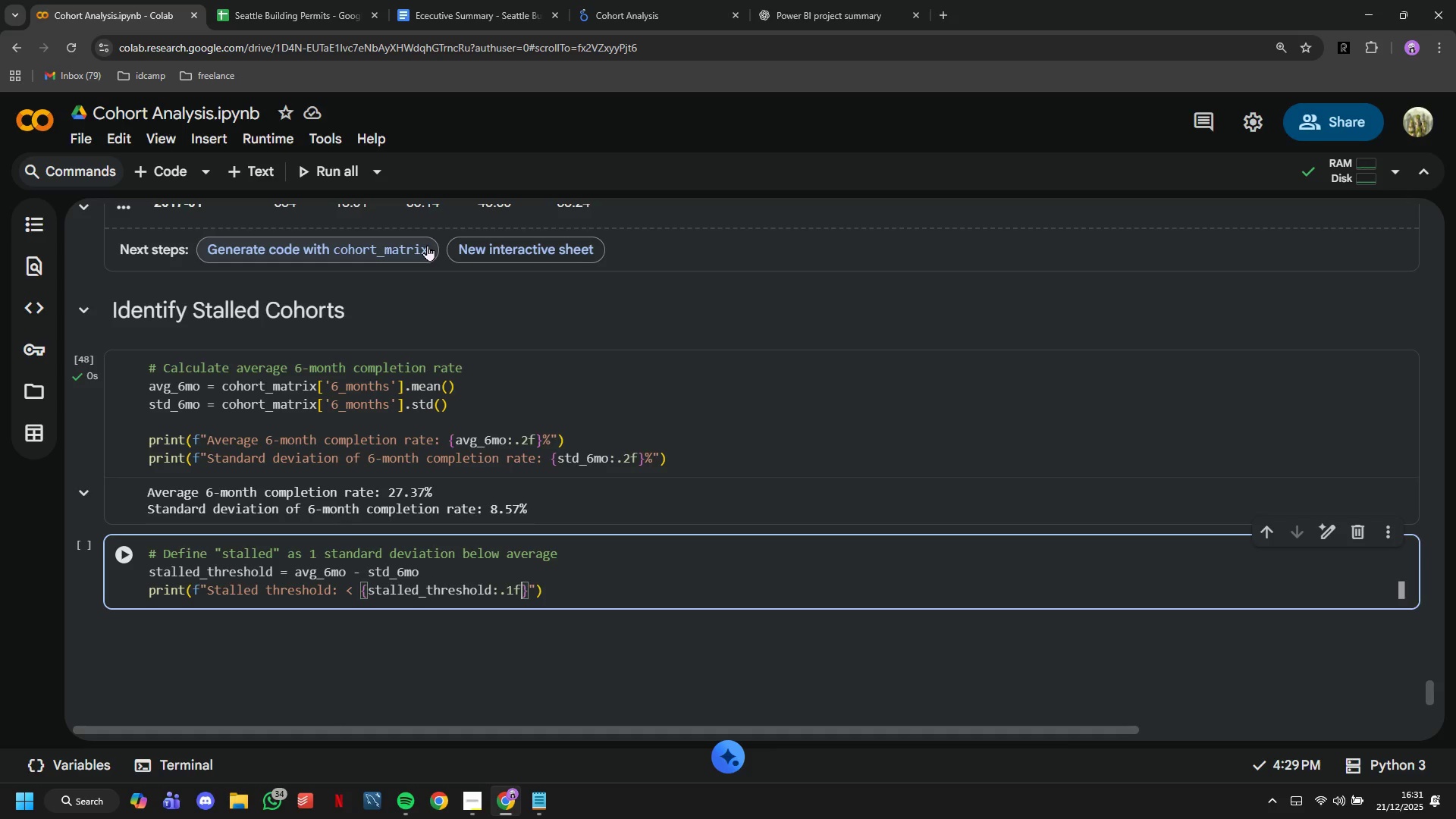 
key(ArrowRight)
 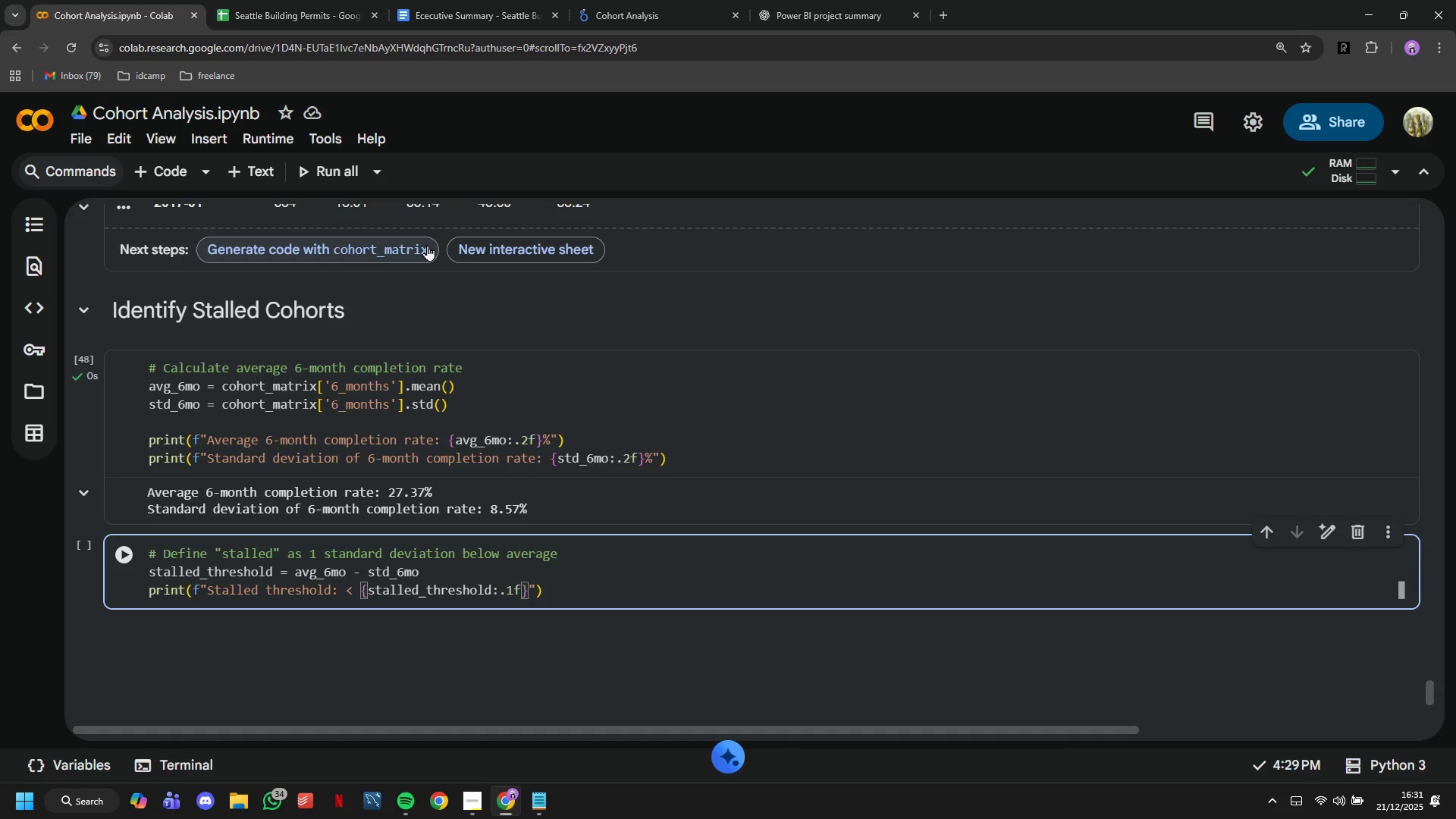 
key(Shift+5)
 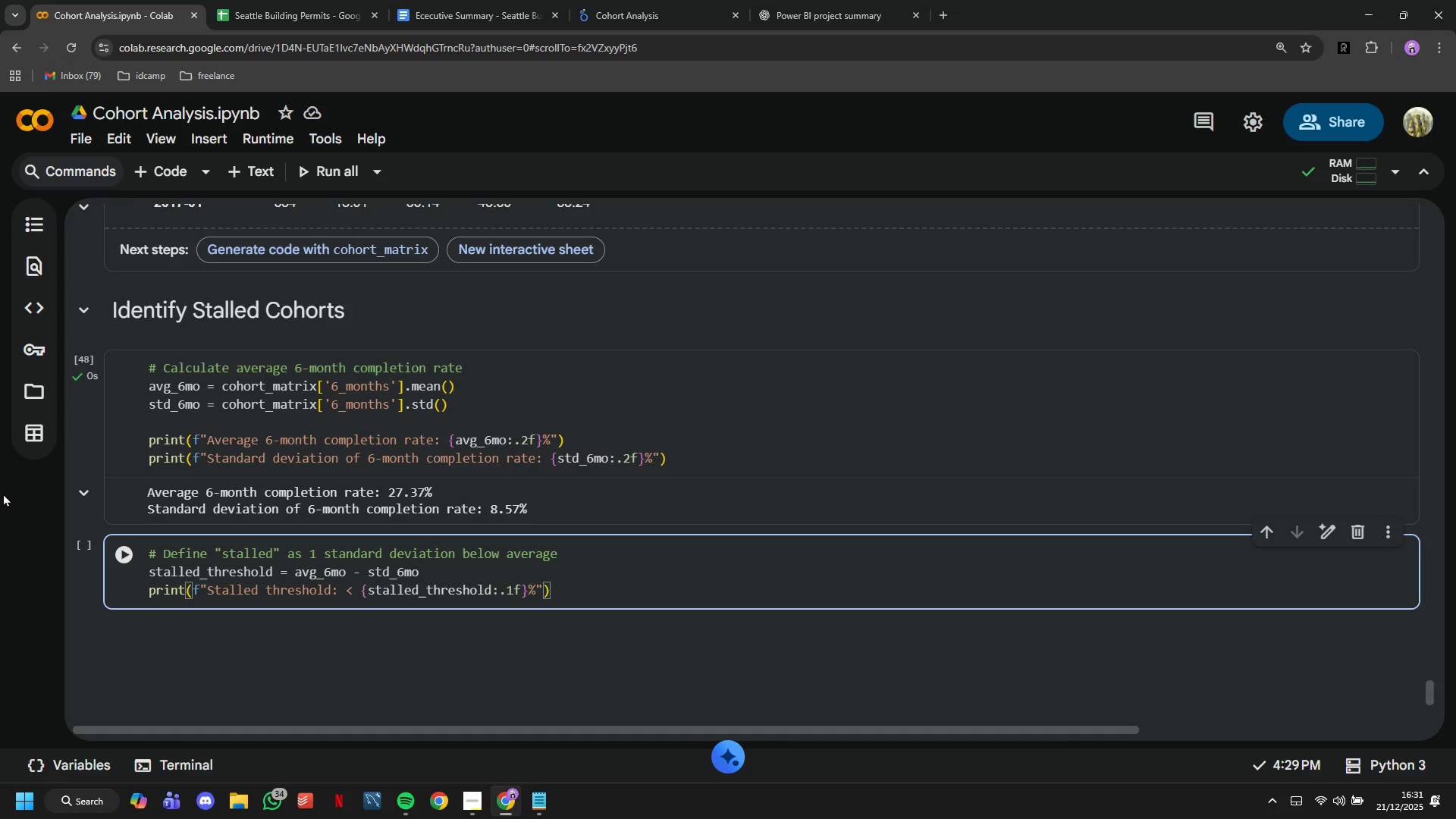 
left_click([116, 564])
 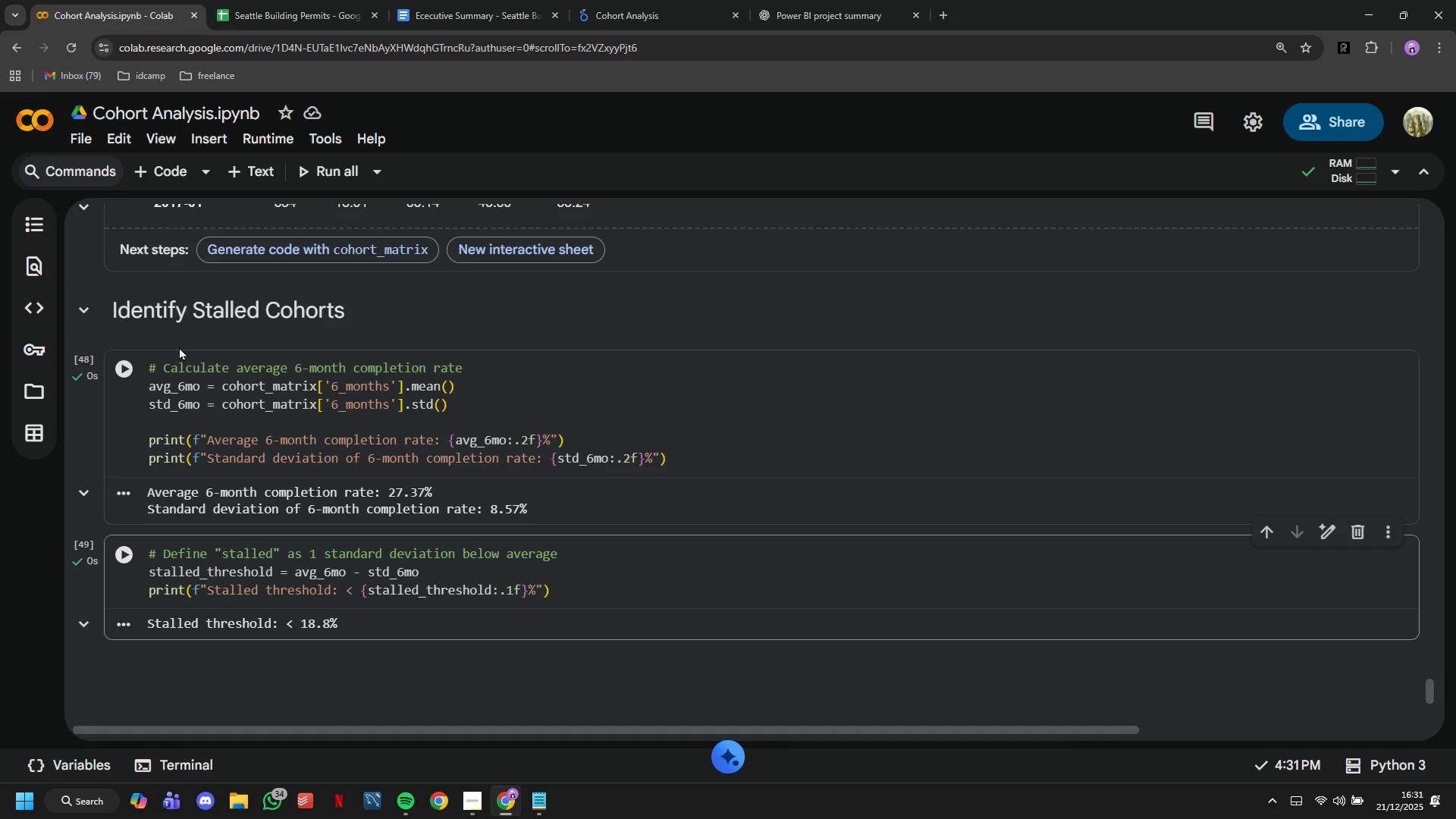 
left_click([176, 180])
 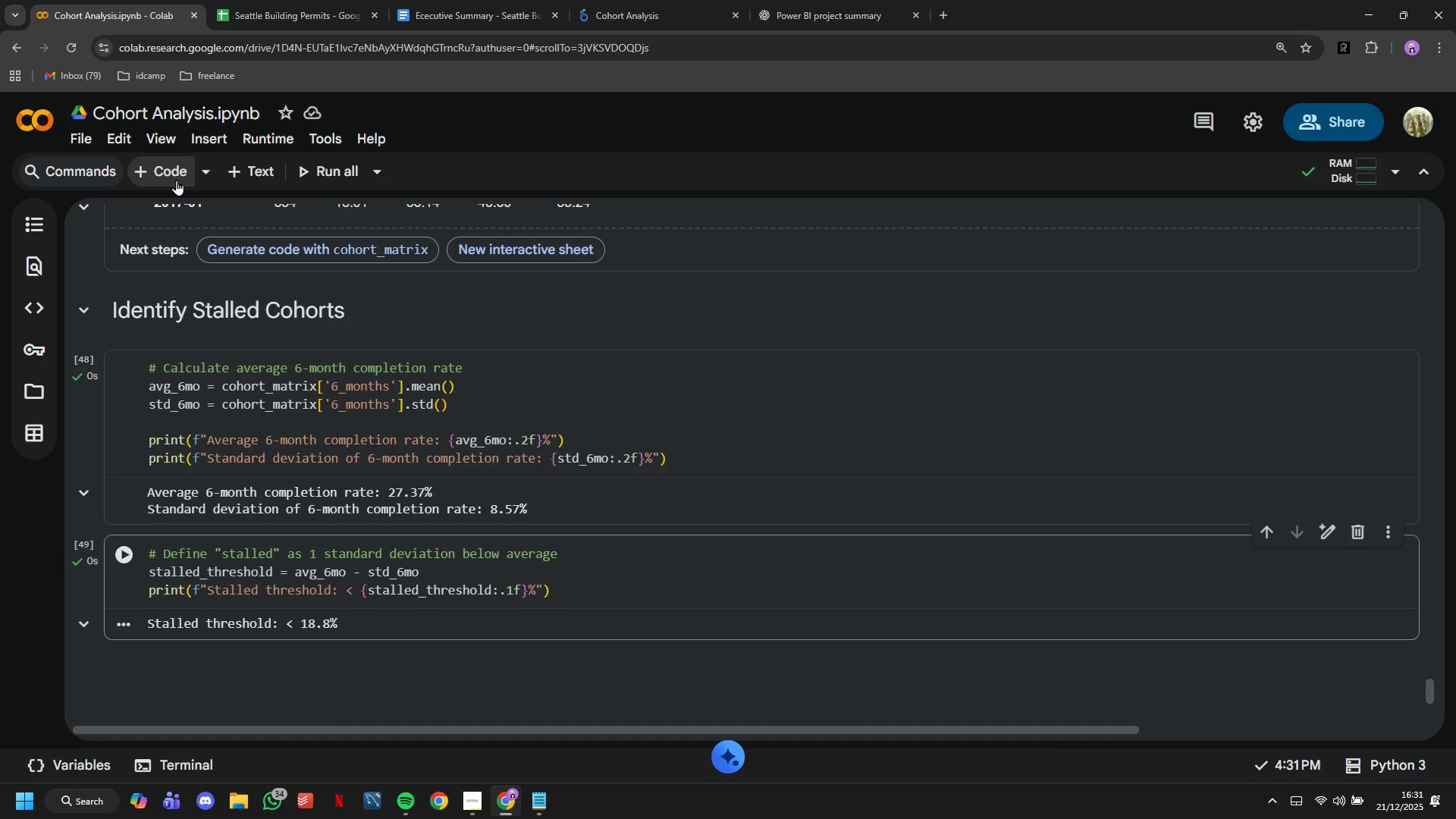 
type(# Flag stalled cohot)
key(Backspace)
type(rts)
 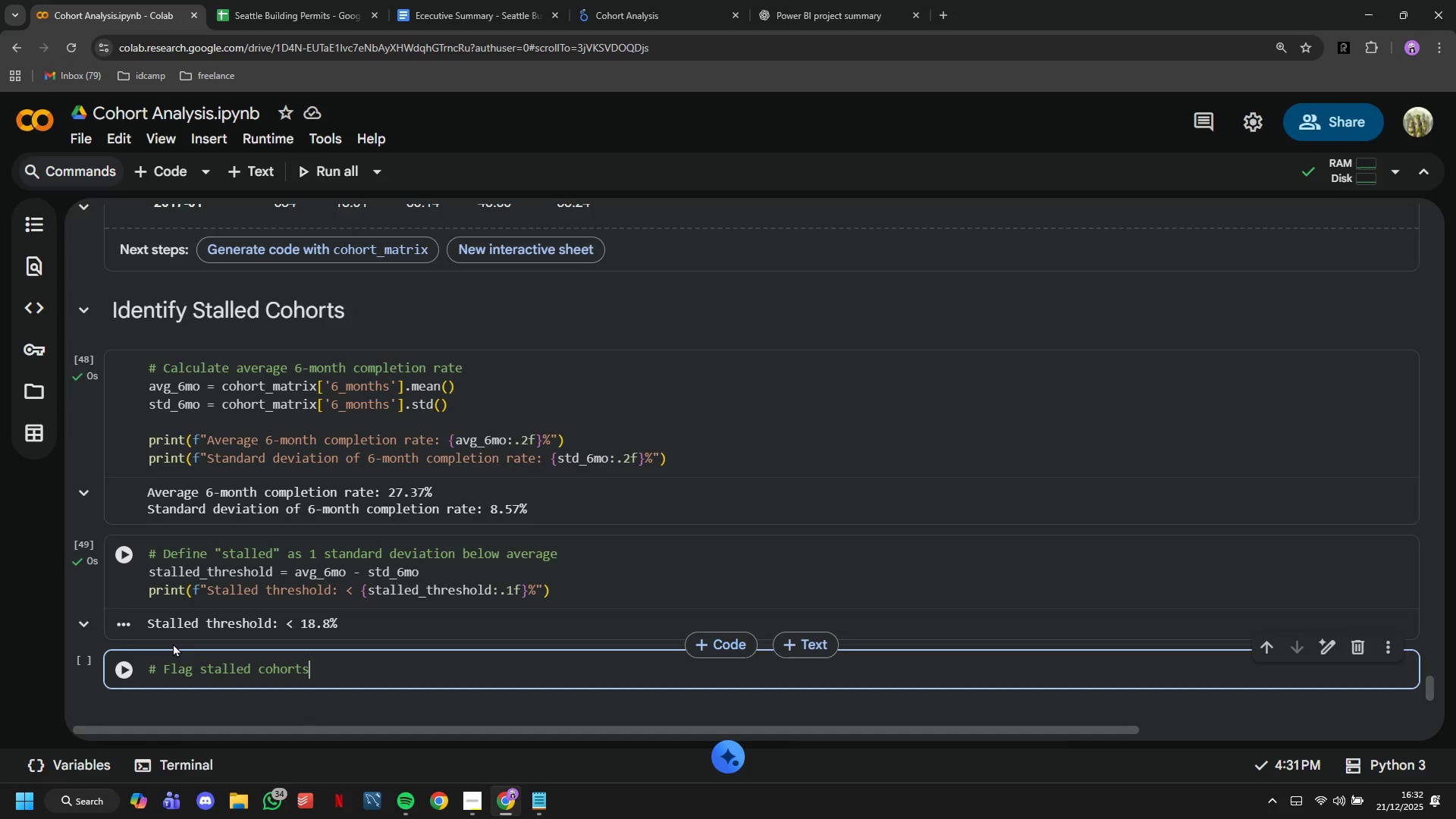 
key(Enter)
 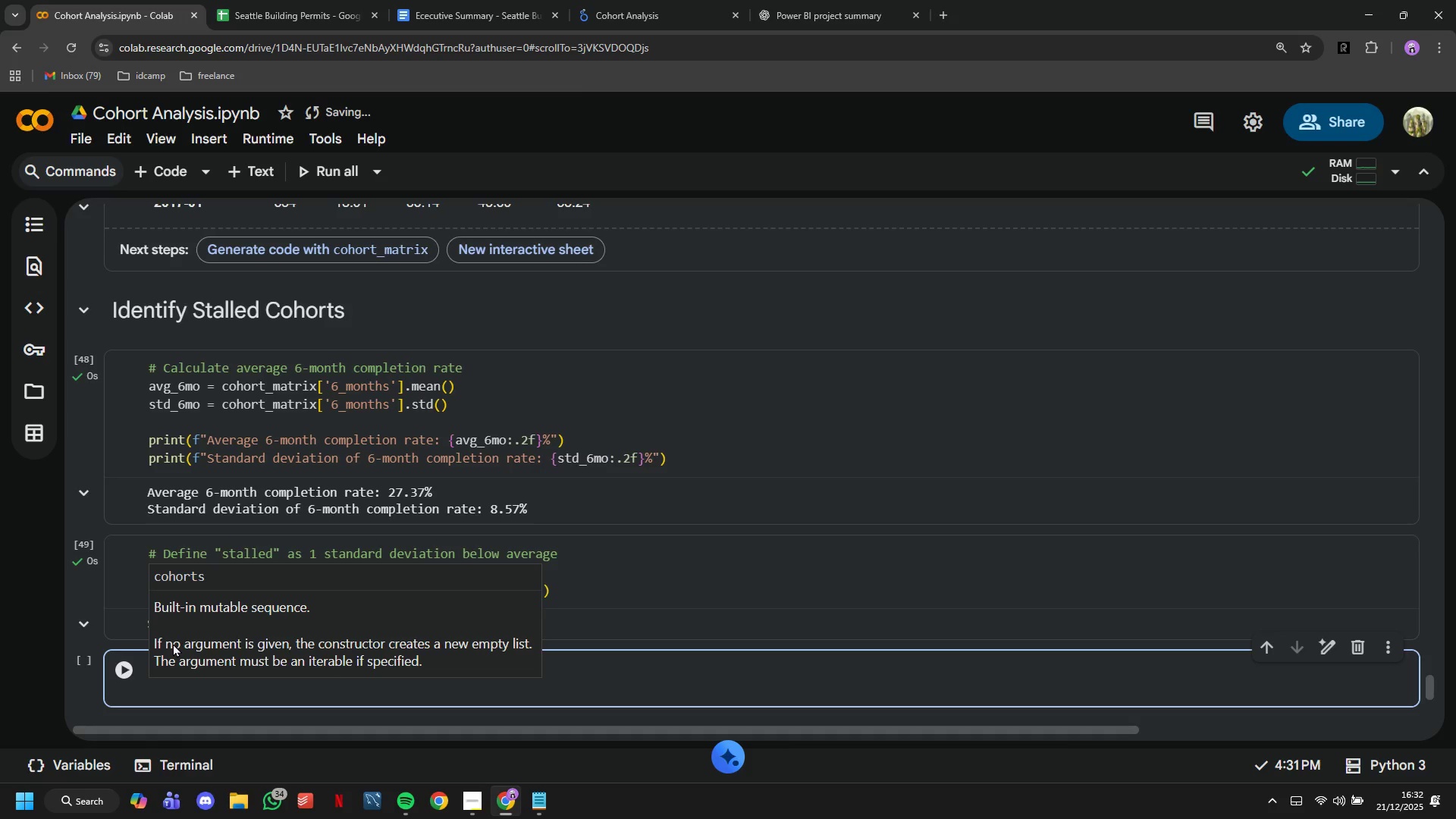 
type(cohort_matrix = )
key(Backspace)
key(Backspace)
key(Backspace)
type([;)
key(Backspace)
type('Is_Stalled)
 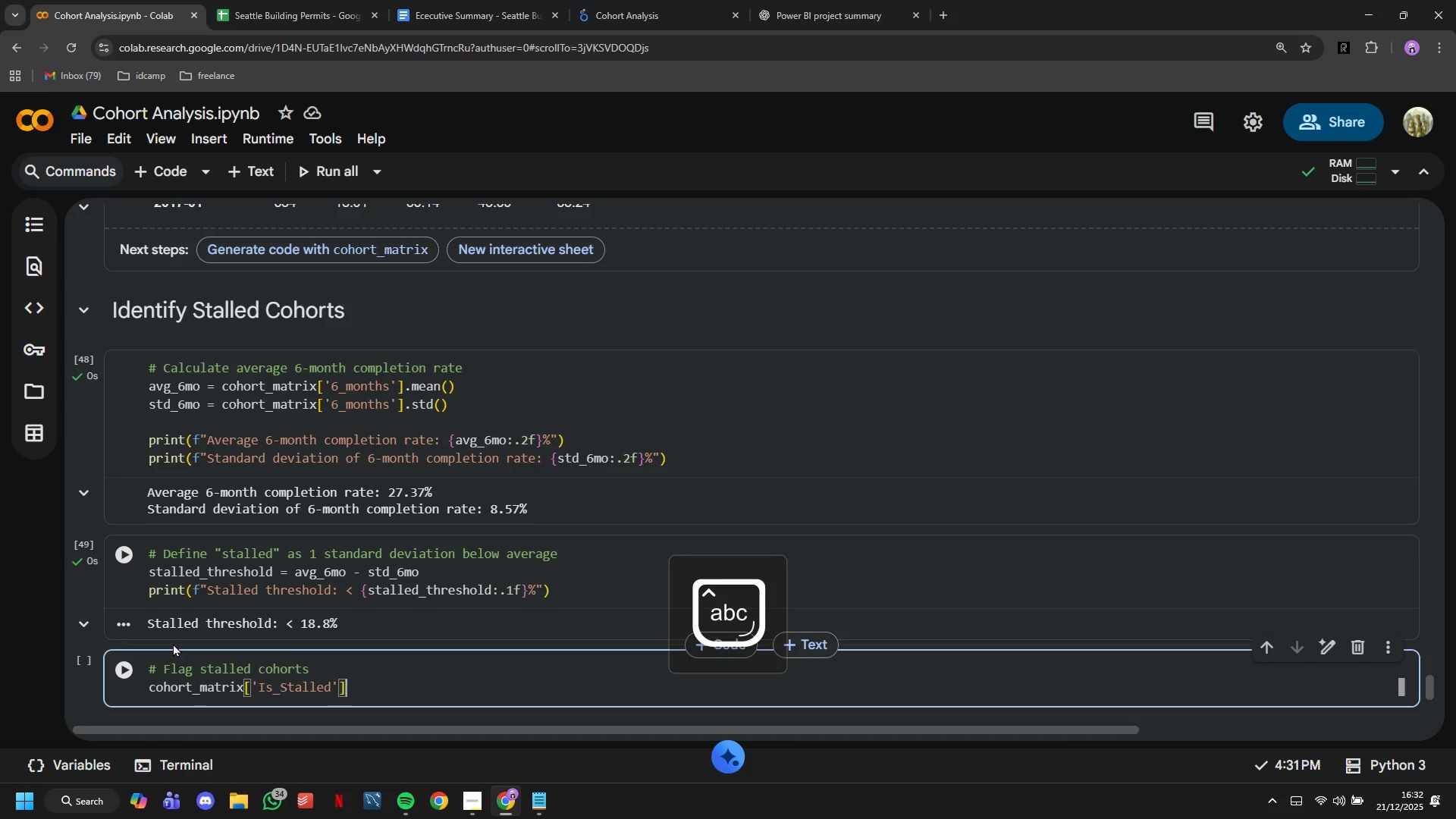 
 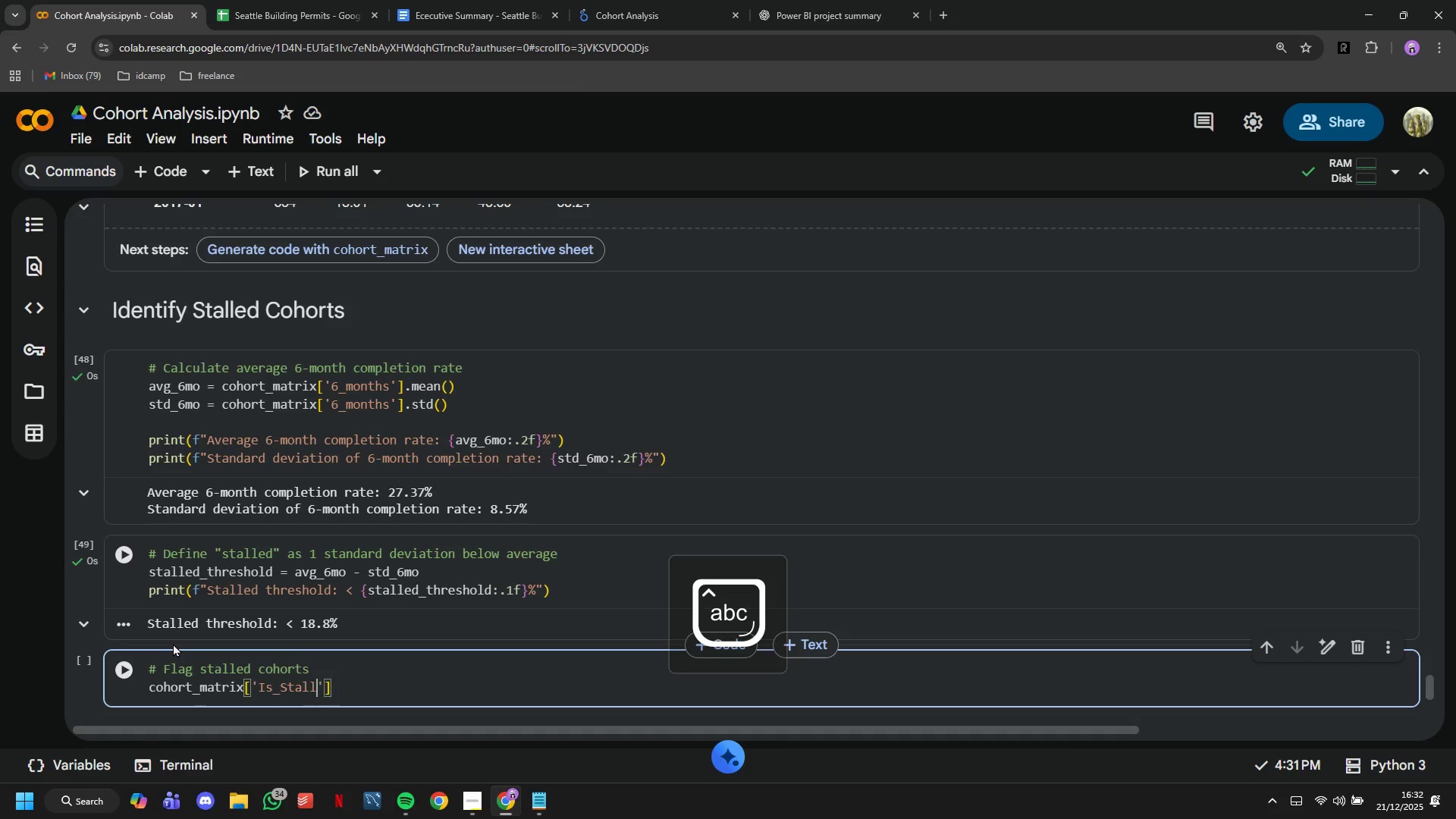 
key(ArrowRight)
 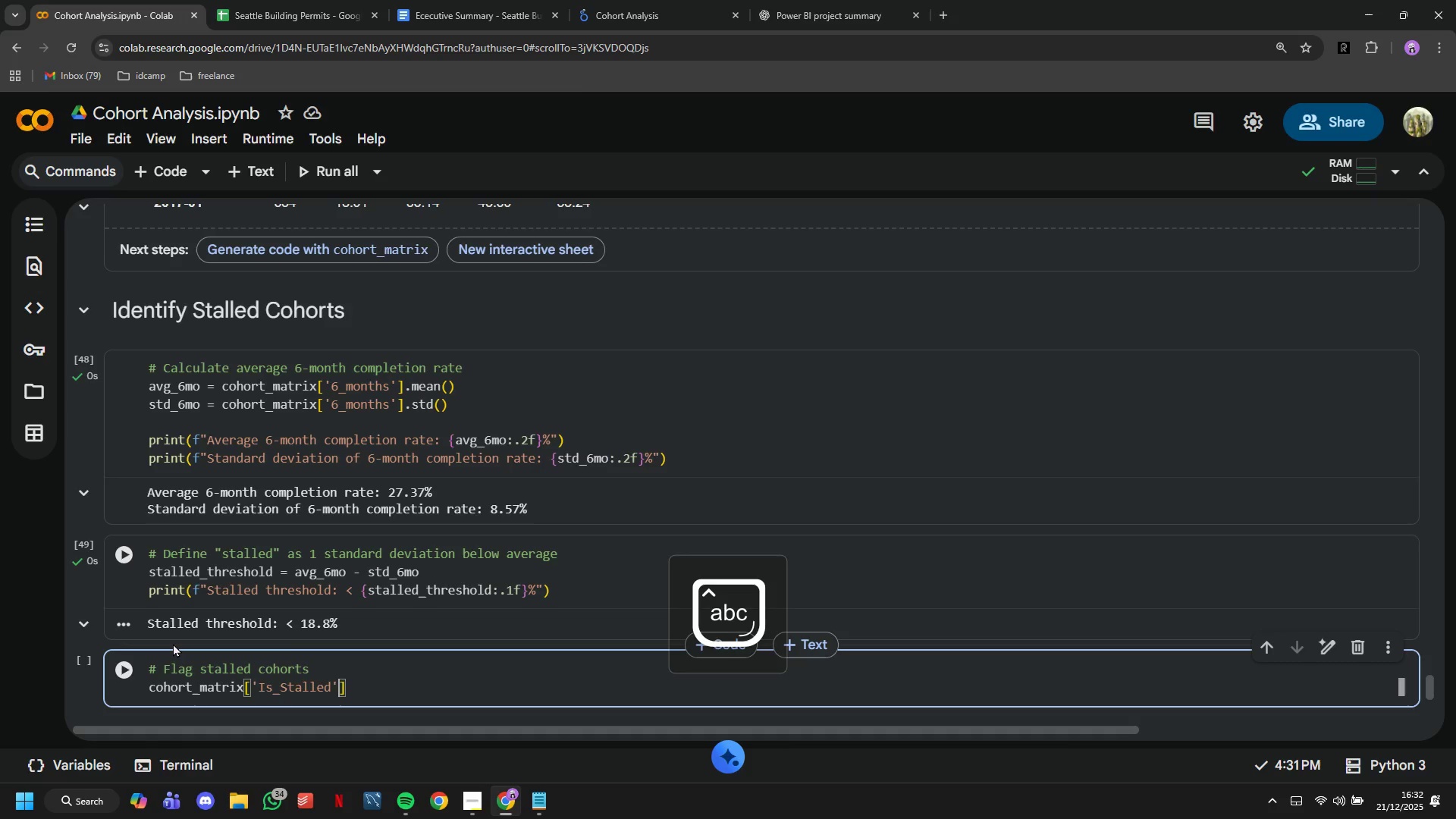 
key(ArrowRight)
 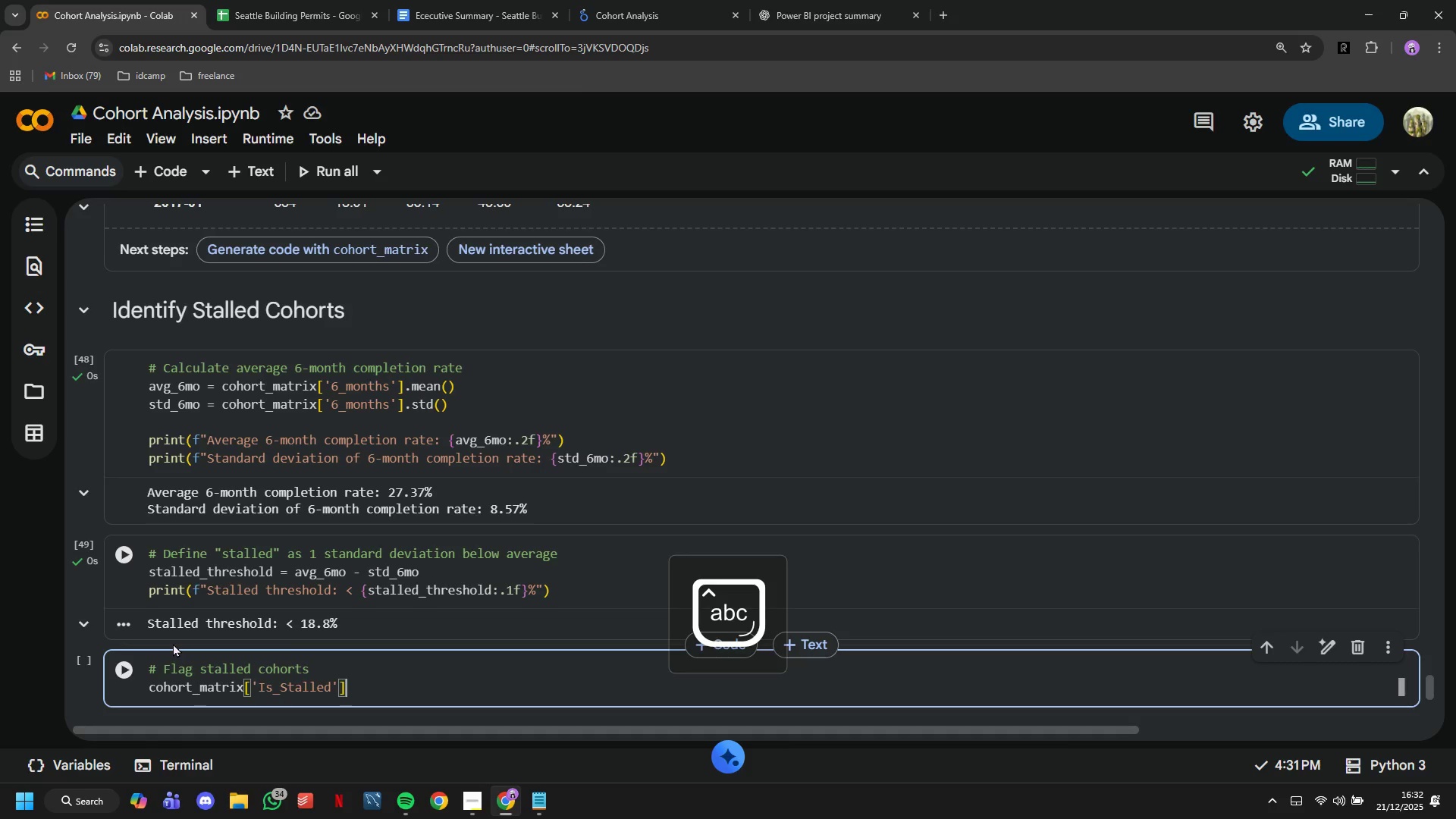 
type( = cohort)
 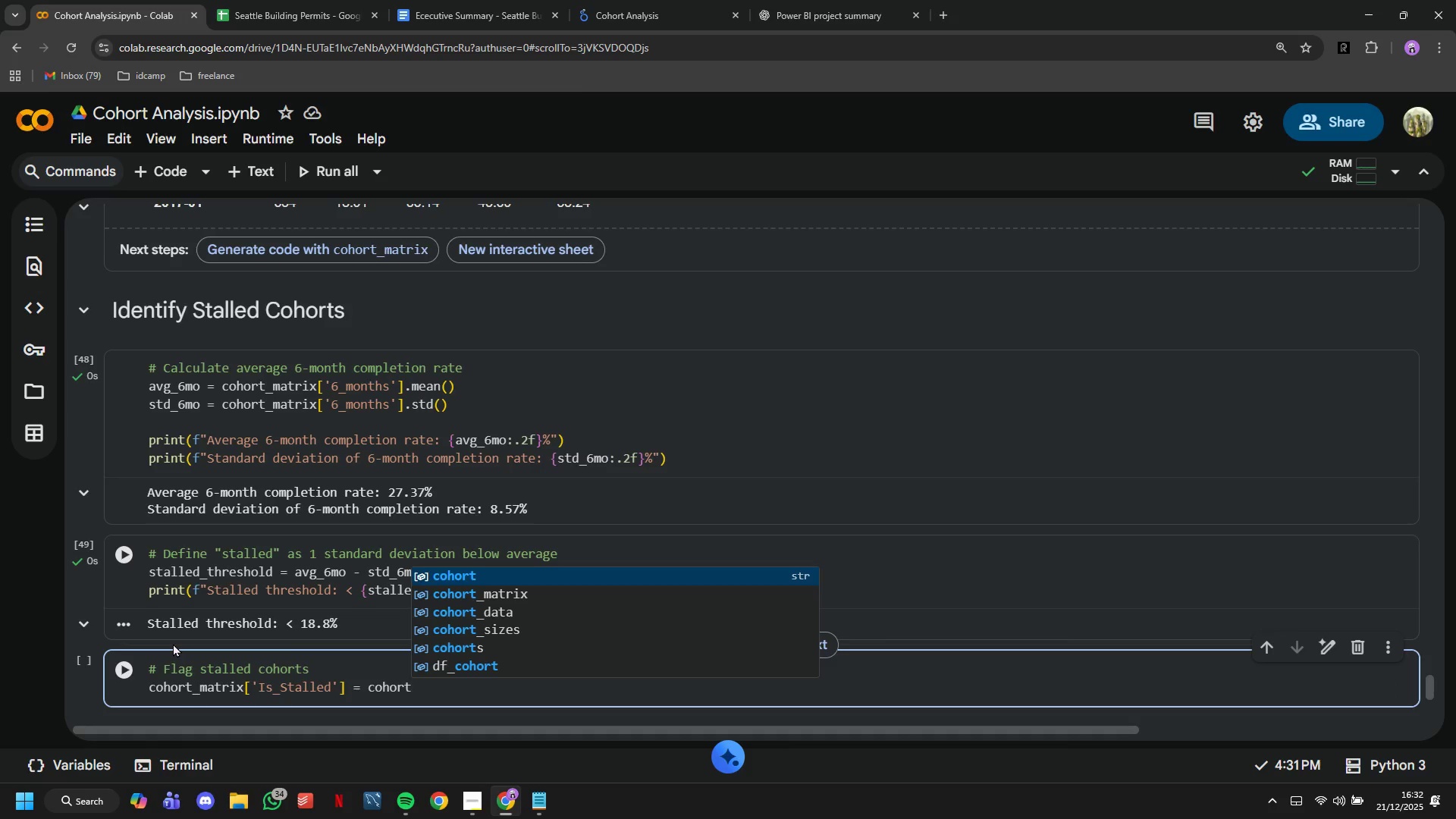 
key(ArrowDown)
 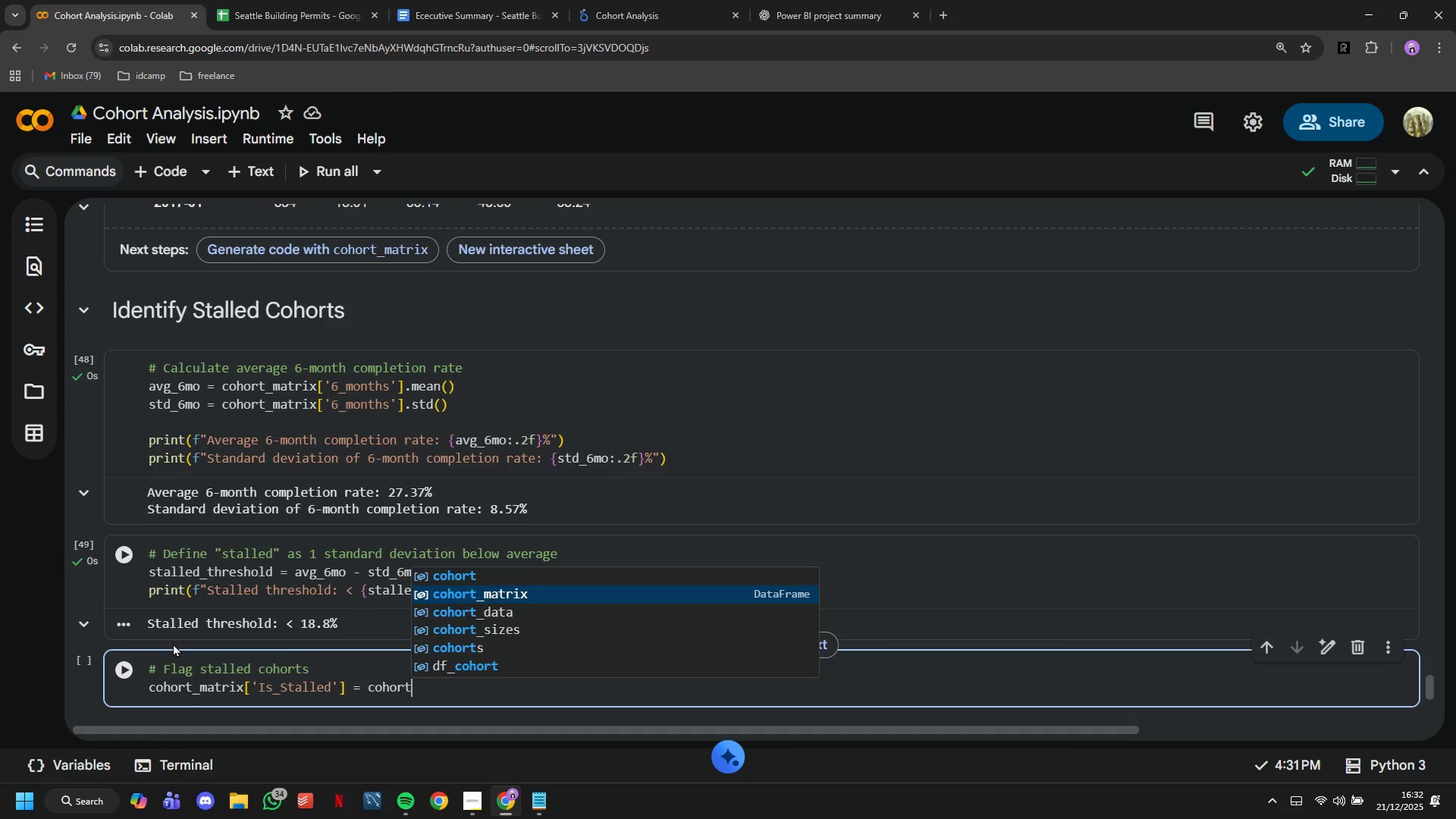 
key(Enter)
 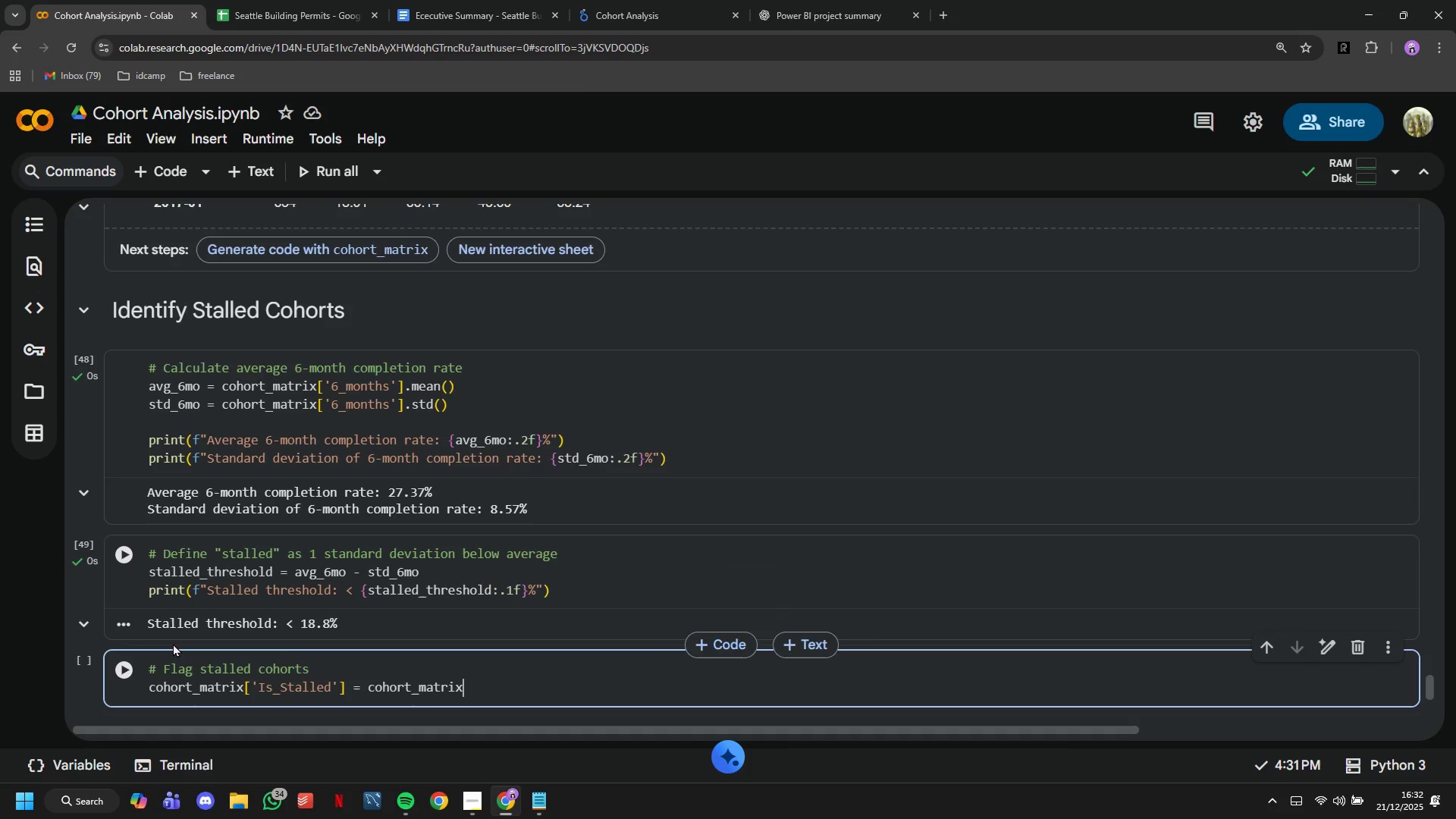 
key(BracketLeft)
 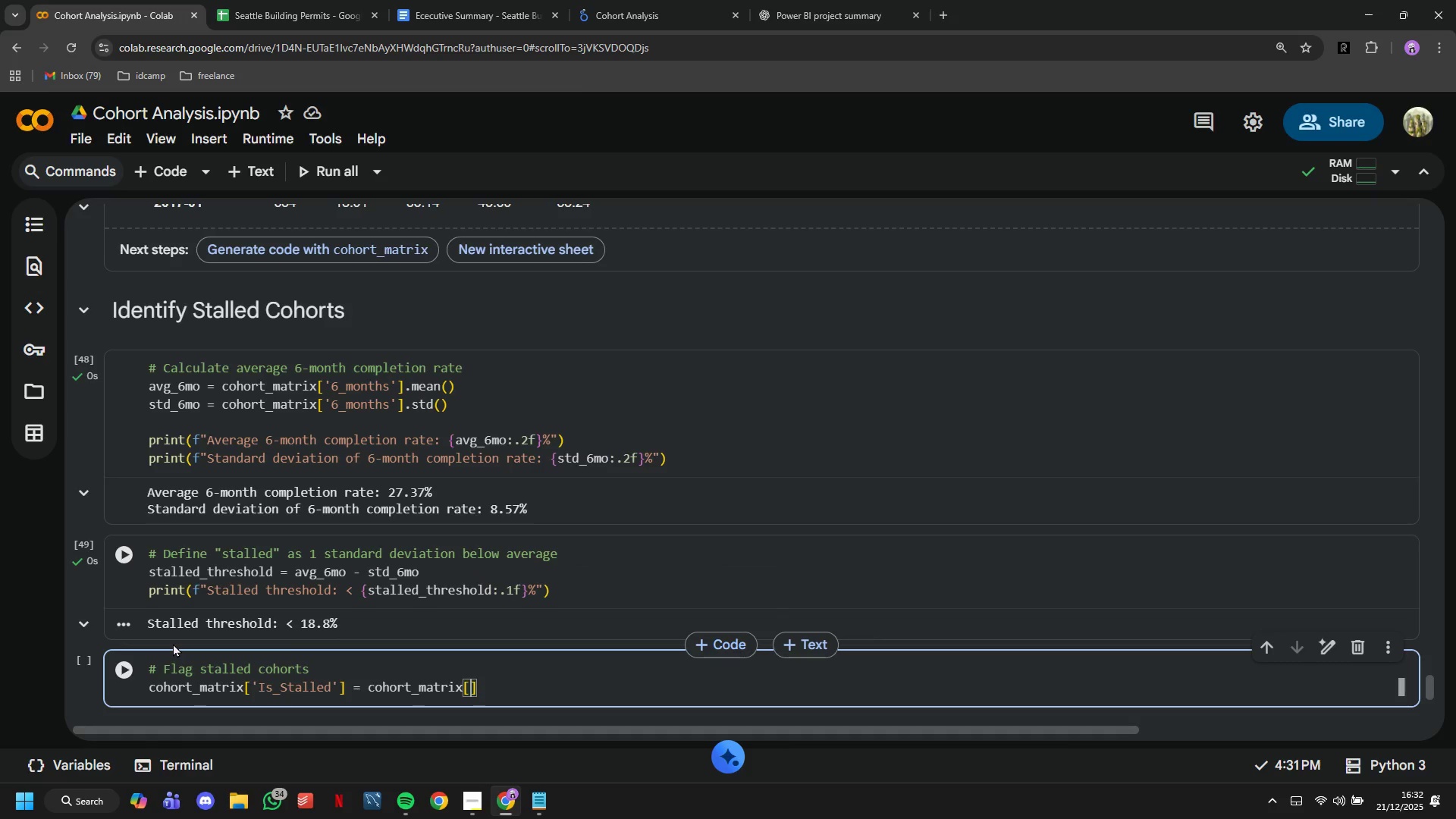 
key(Quote)
 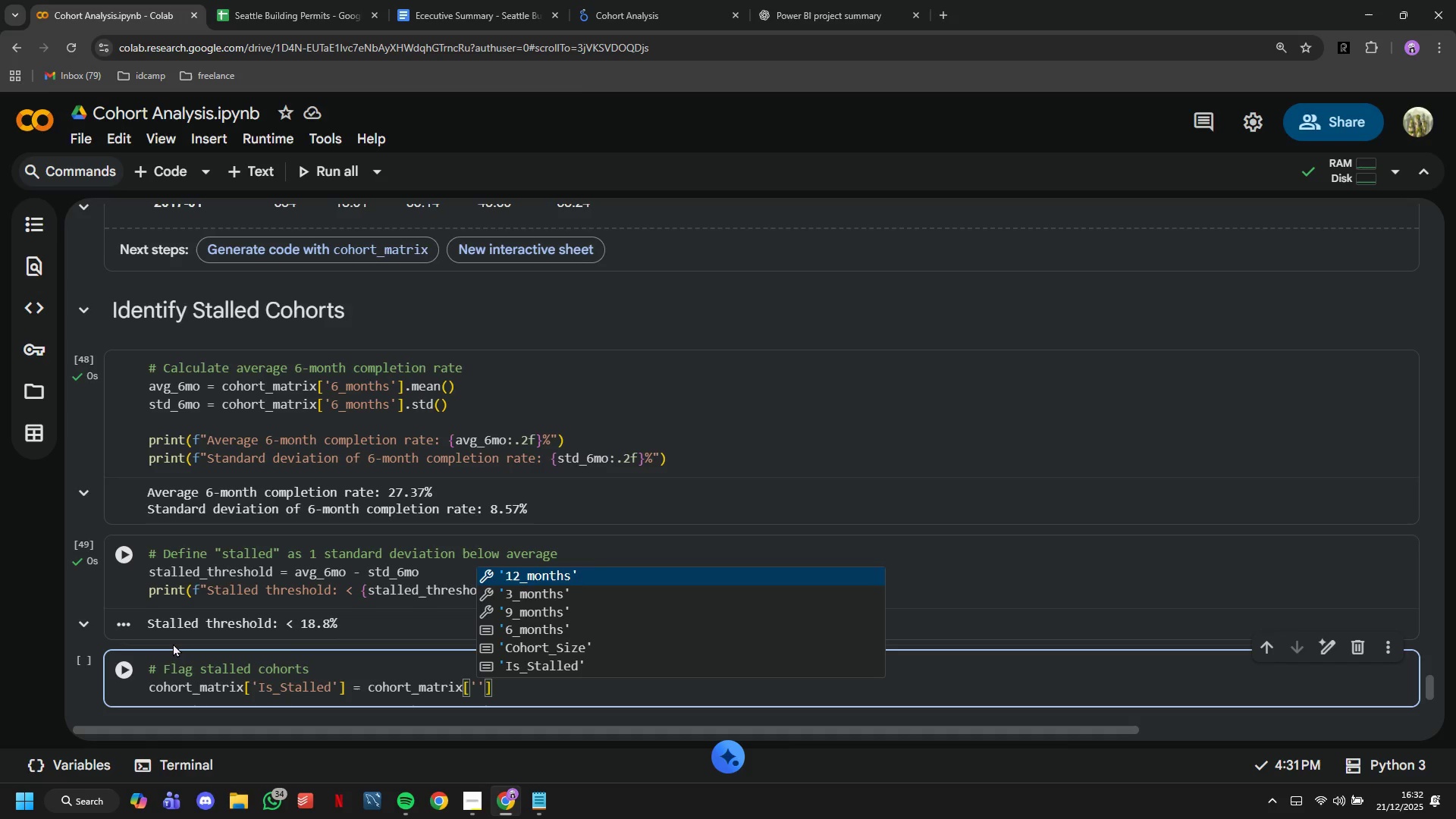 
key(ArrowDown)
 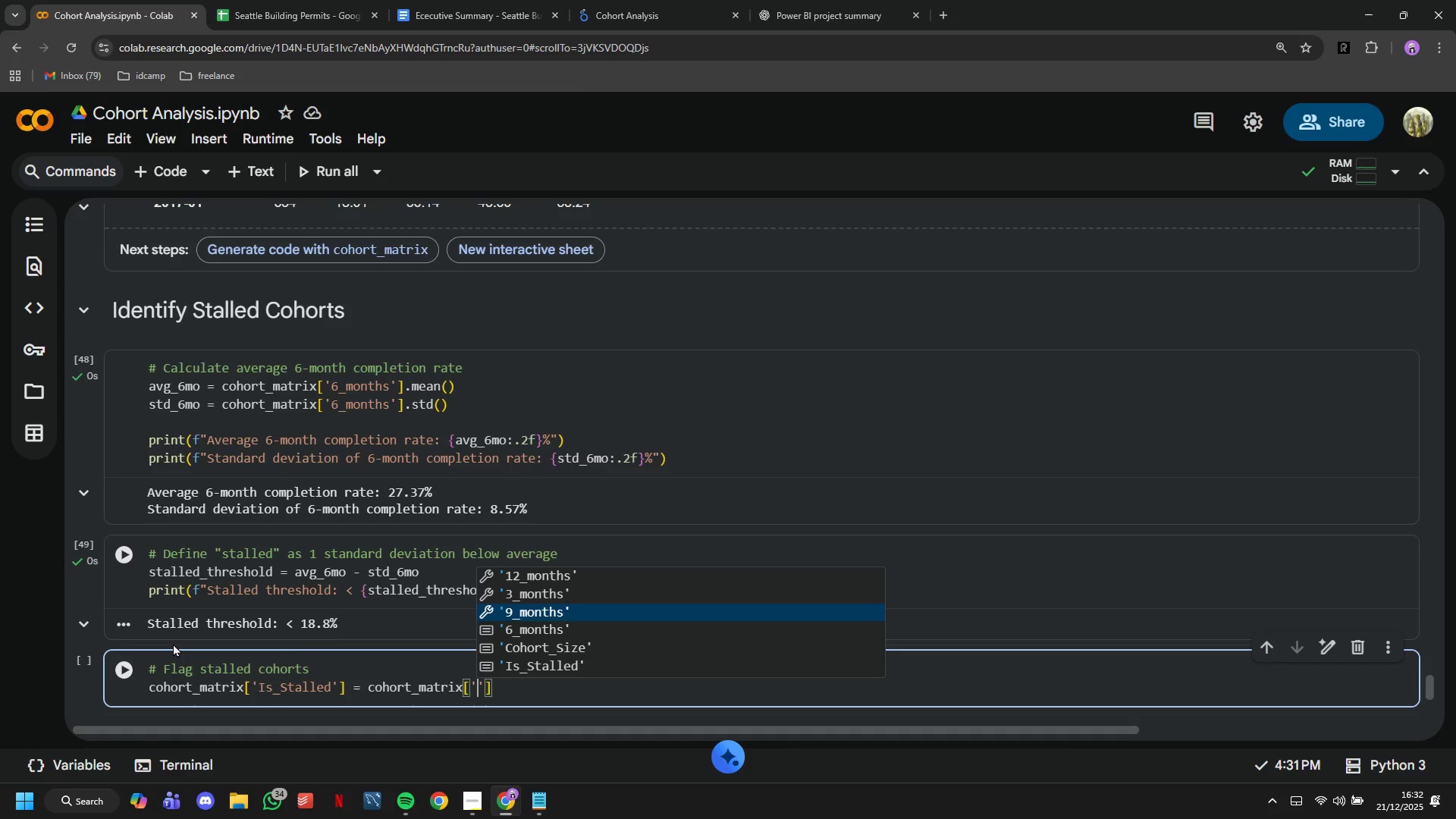 
key(ArrowDown)
 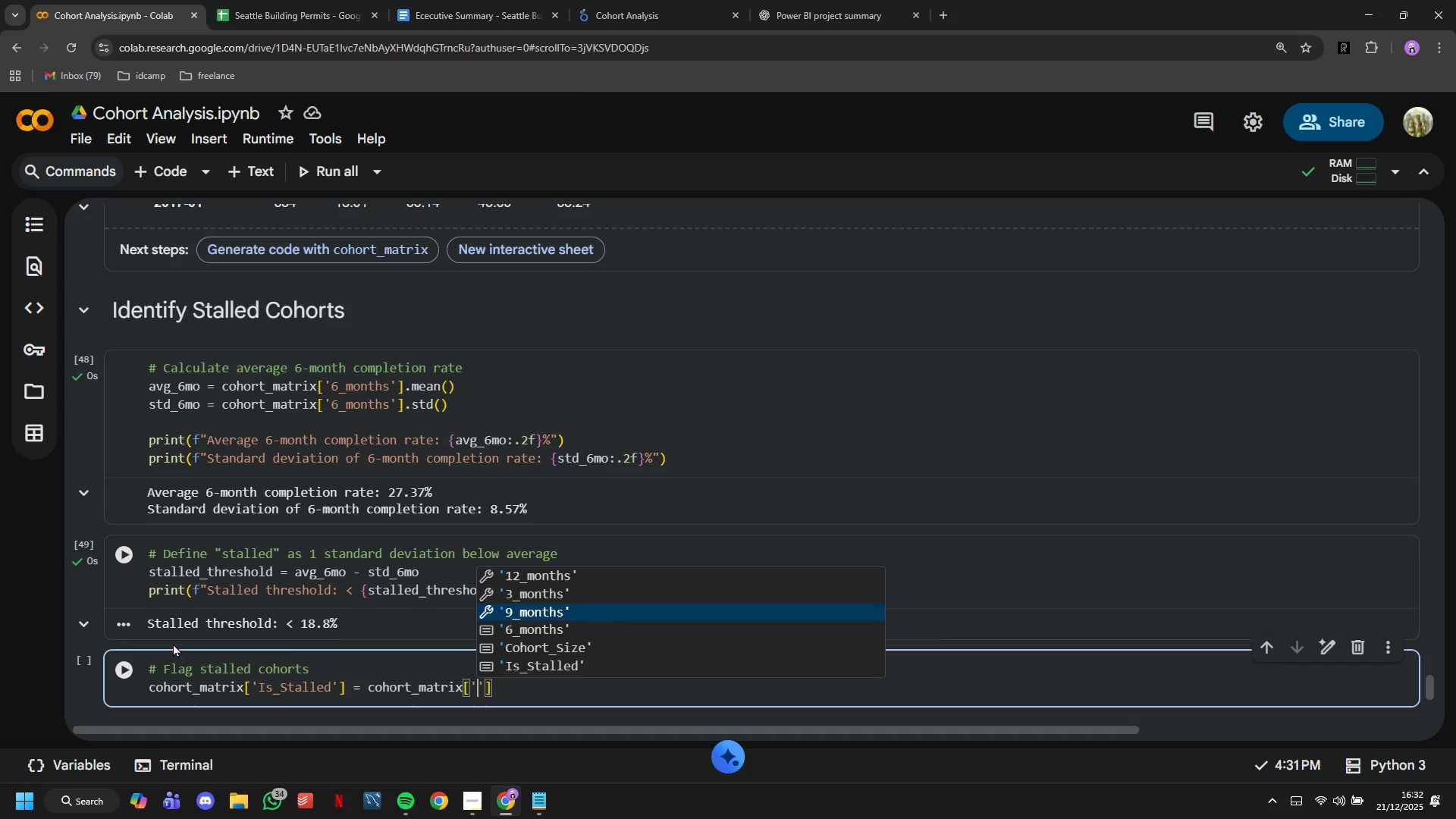 
key(ArrowDown)
 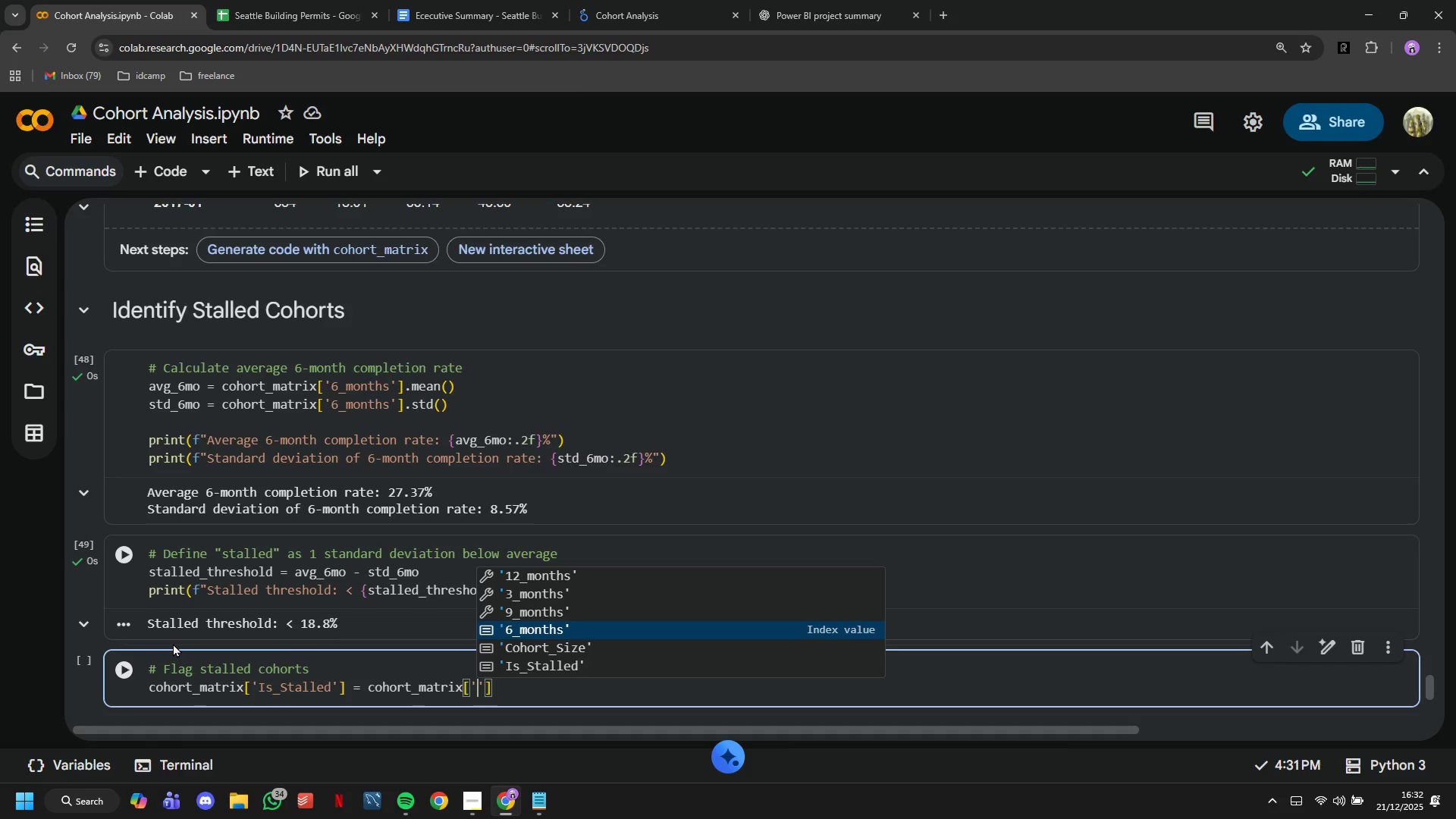 
key(Enter)
 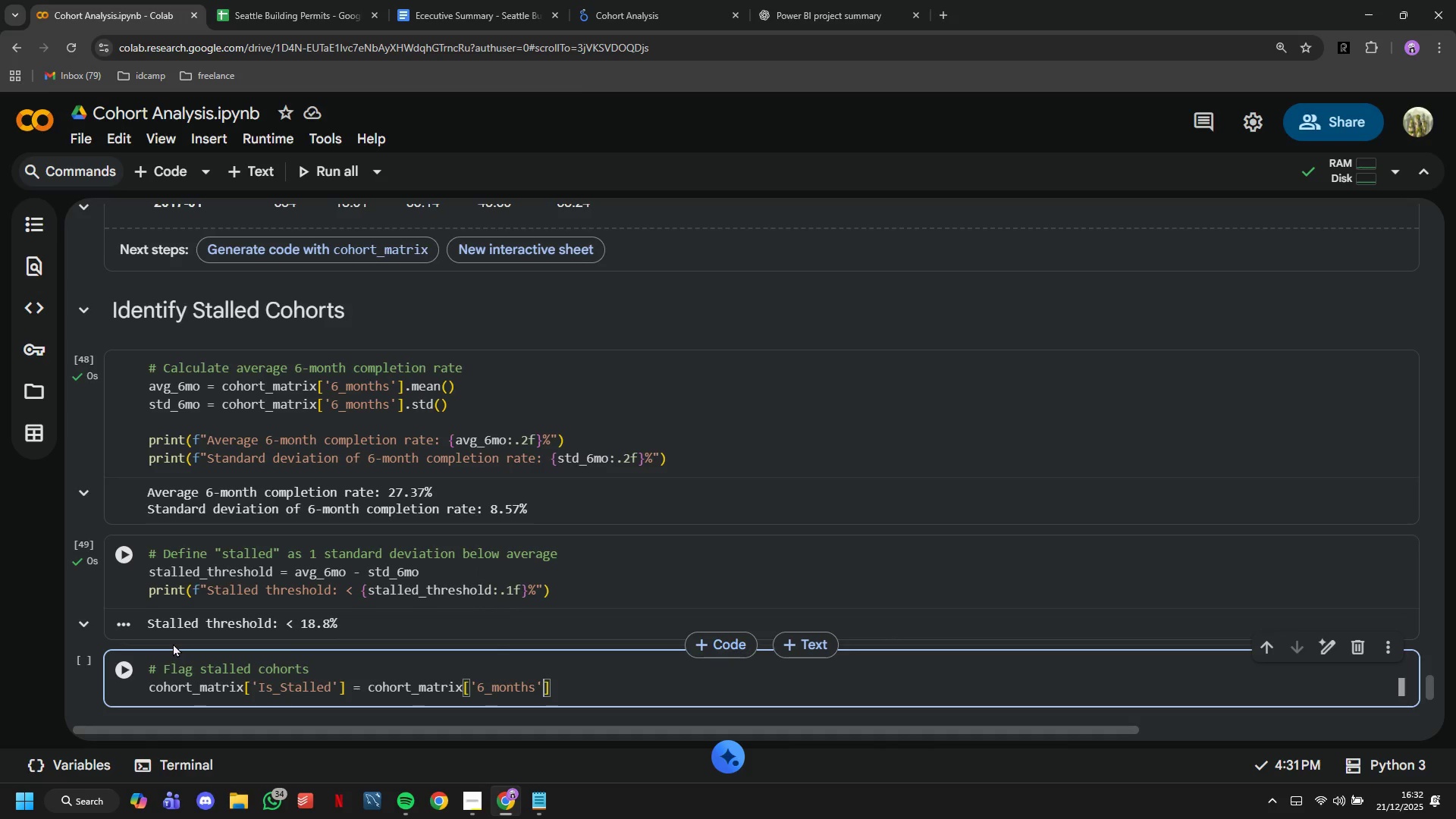 
key(ArrowRight)
 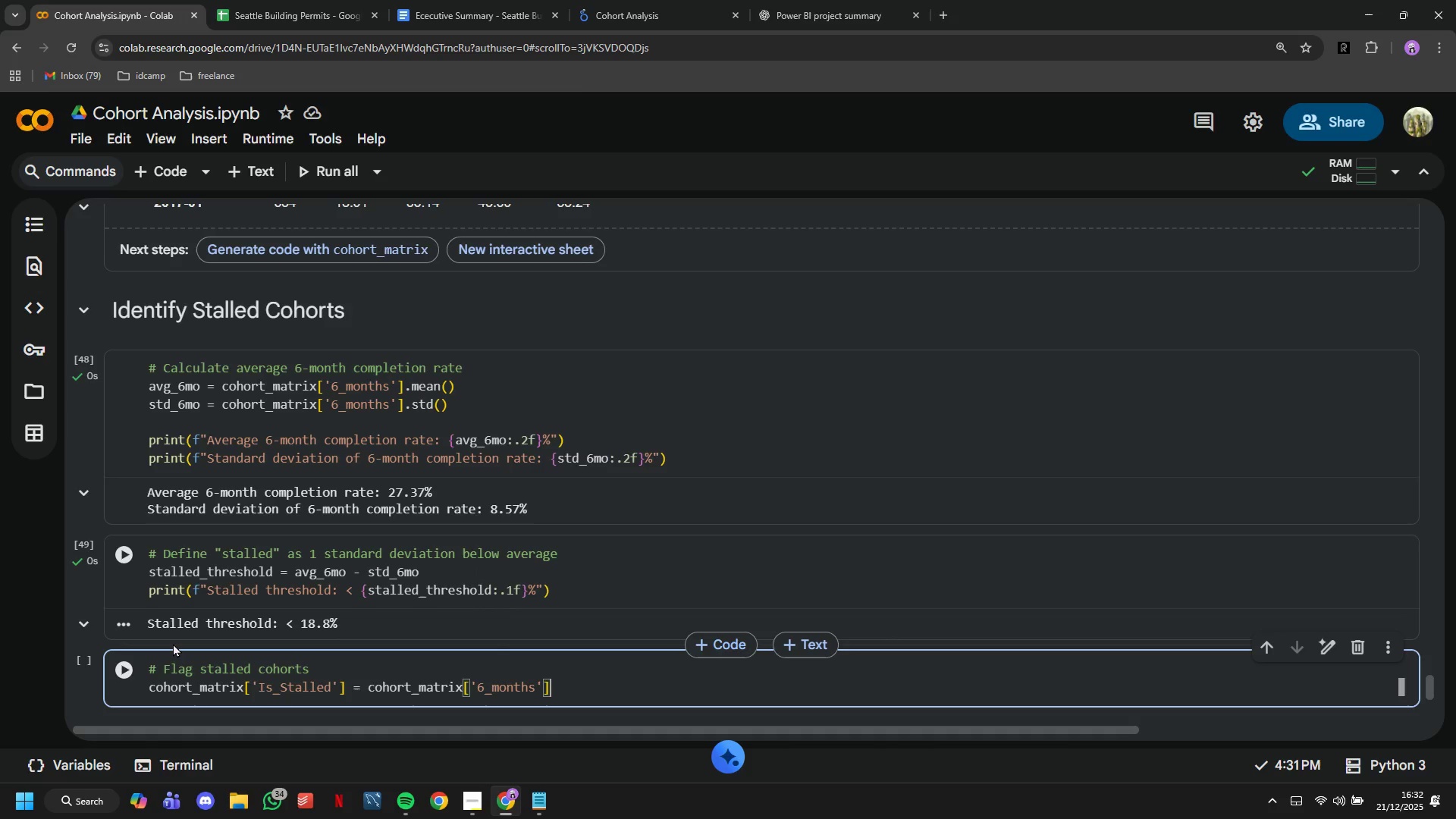 
type( < stall)
 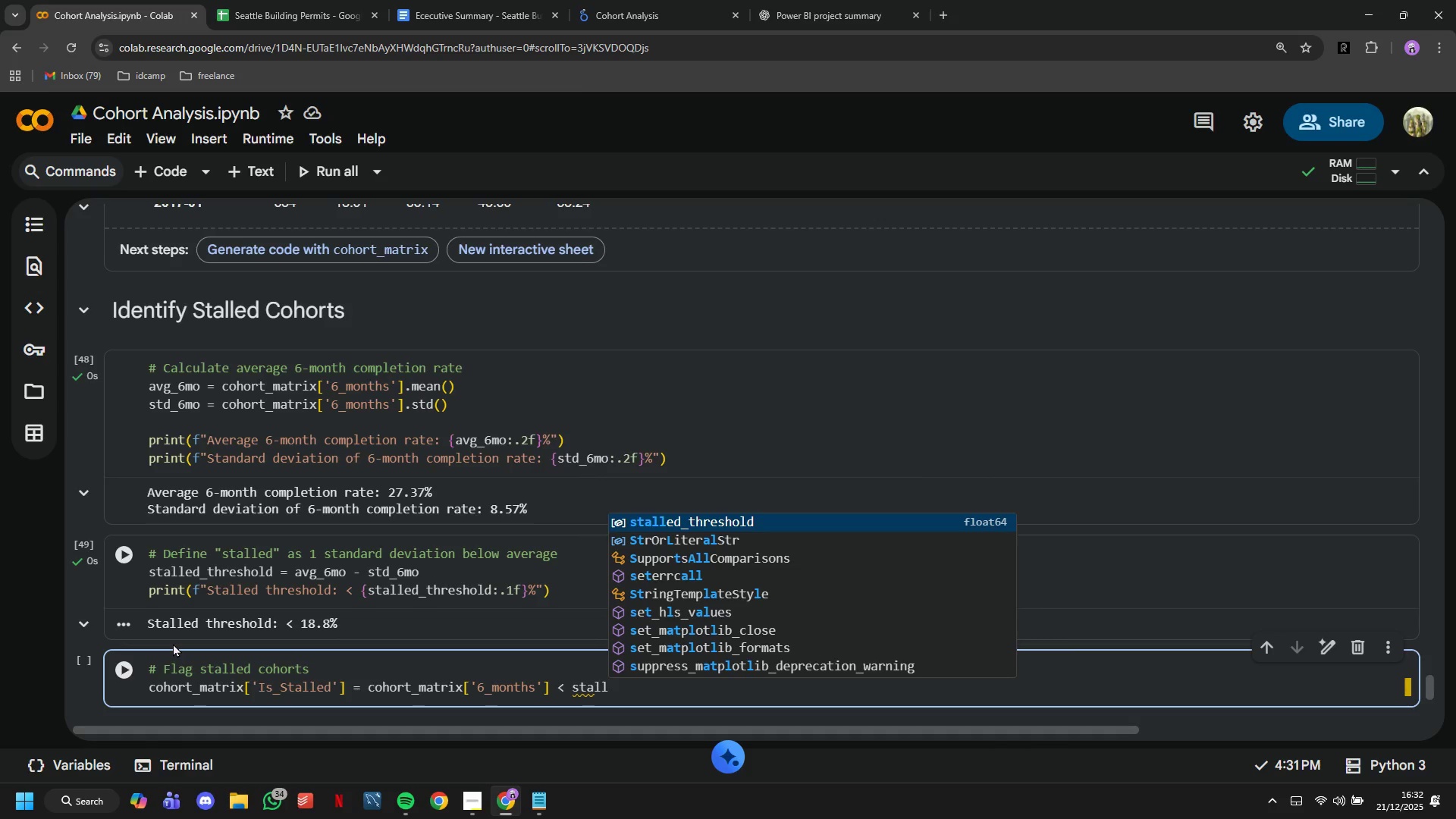 
key(Enter)
 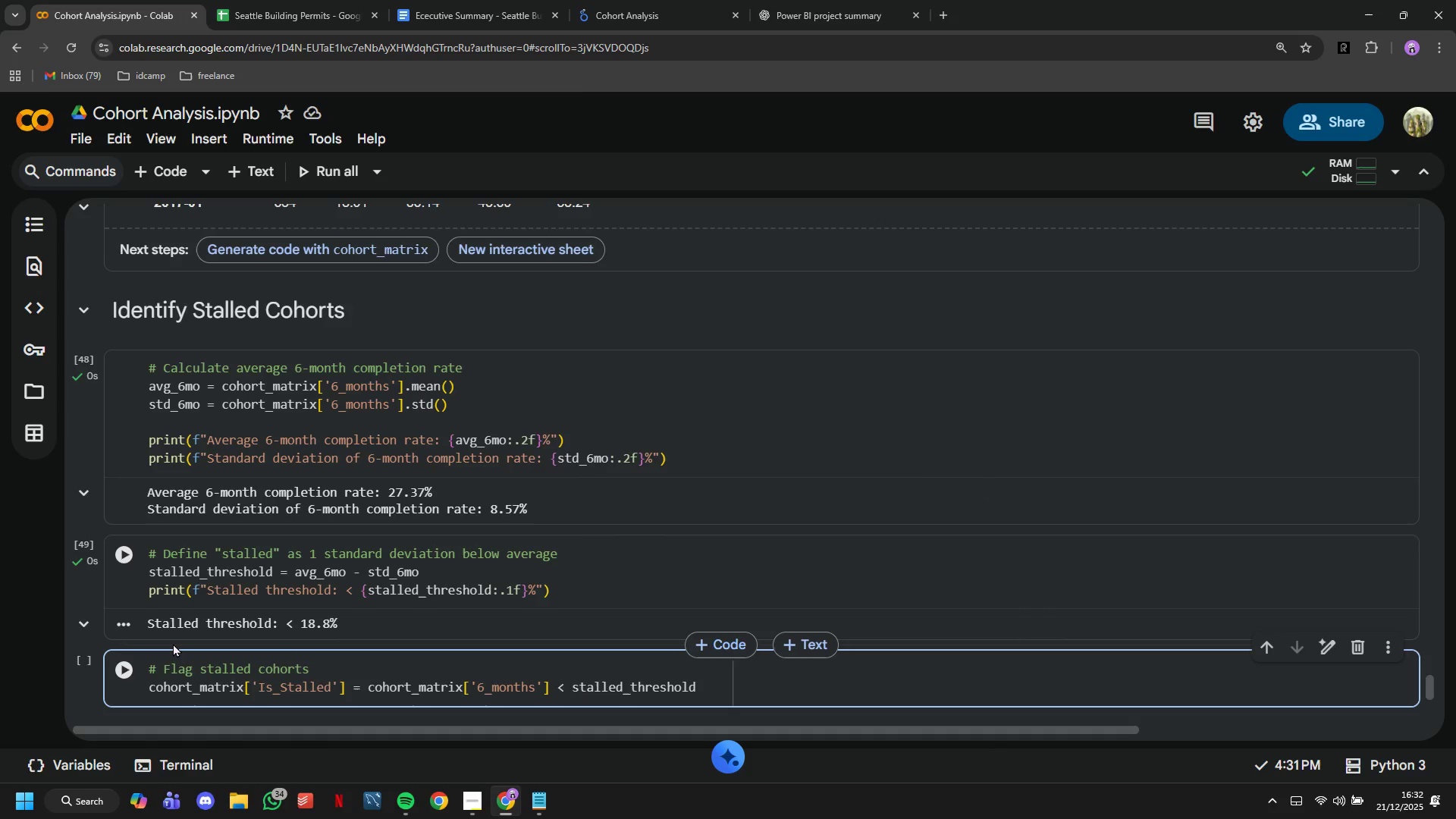 
key(Enter)
 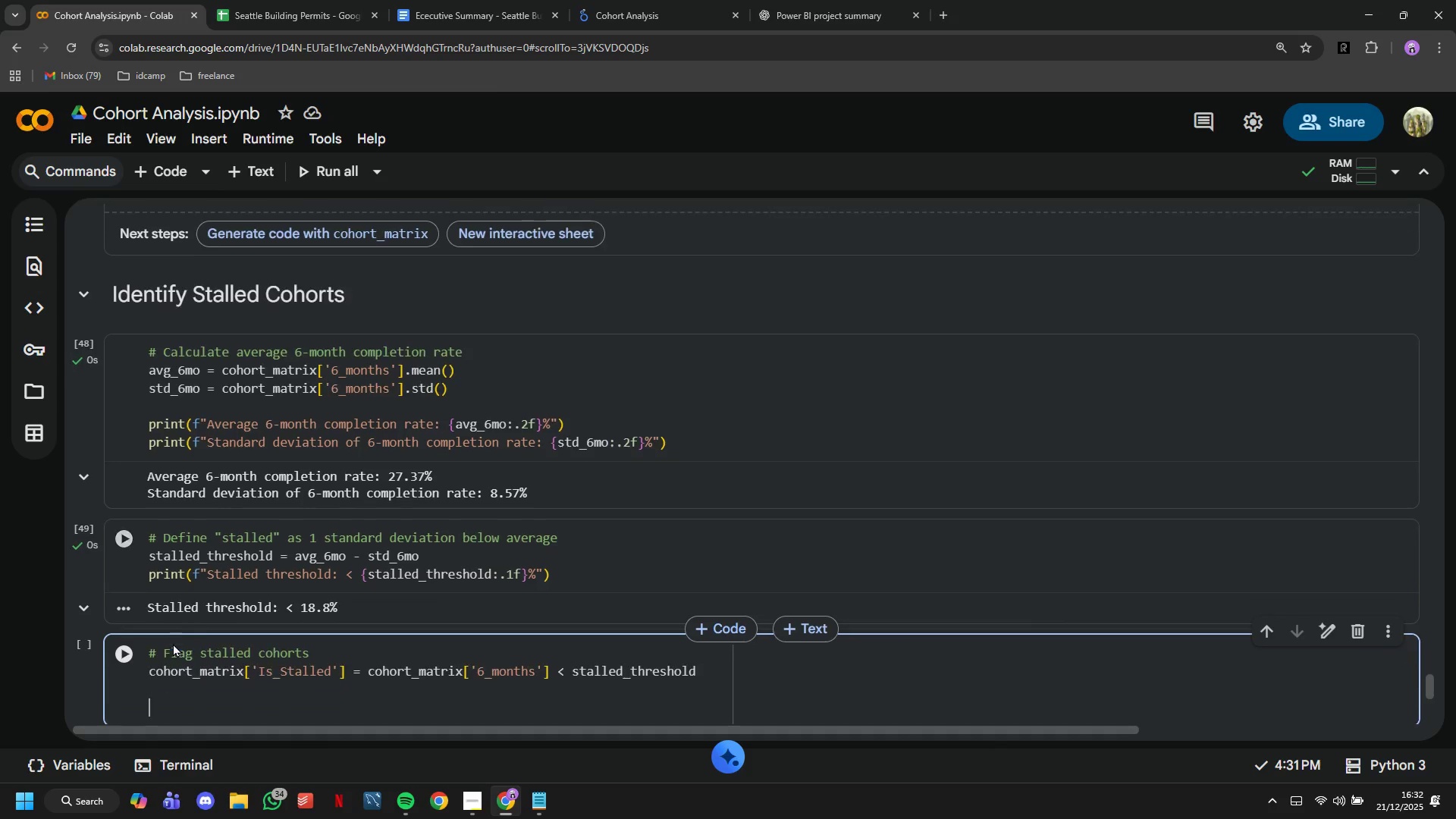 
key(Enter)
 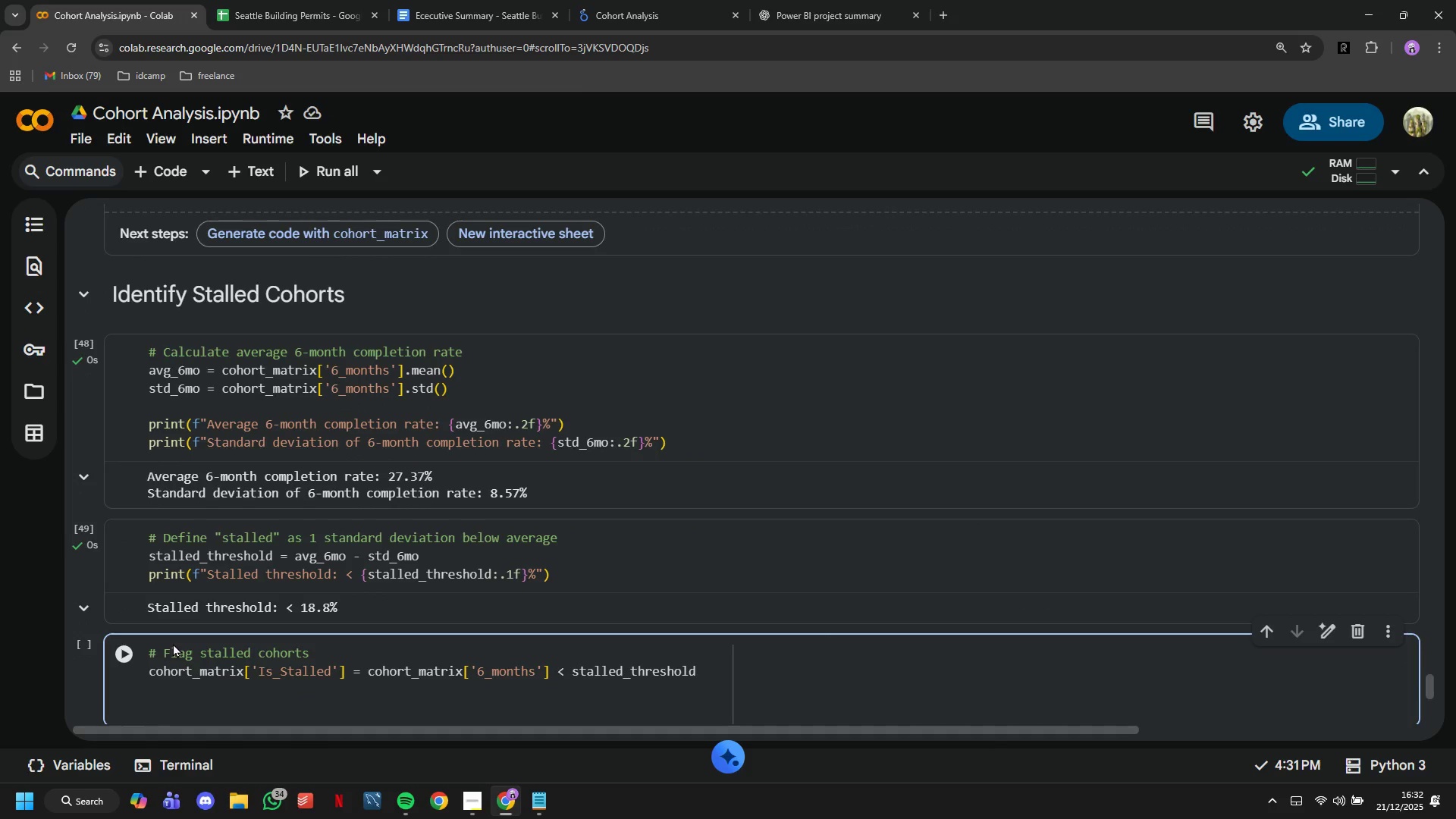 
type(stalled_cohorts = cohort_am)
key(Backspace)
key(Backspace)
type(matrix[cohort_matrix['Is_Stalled)
 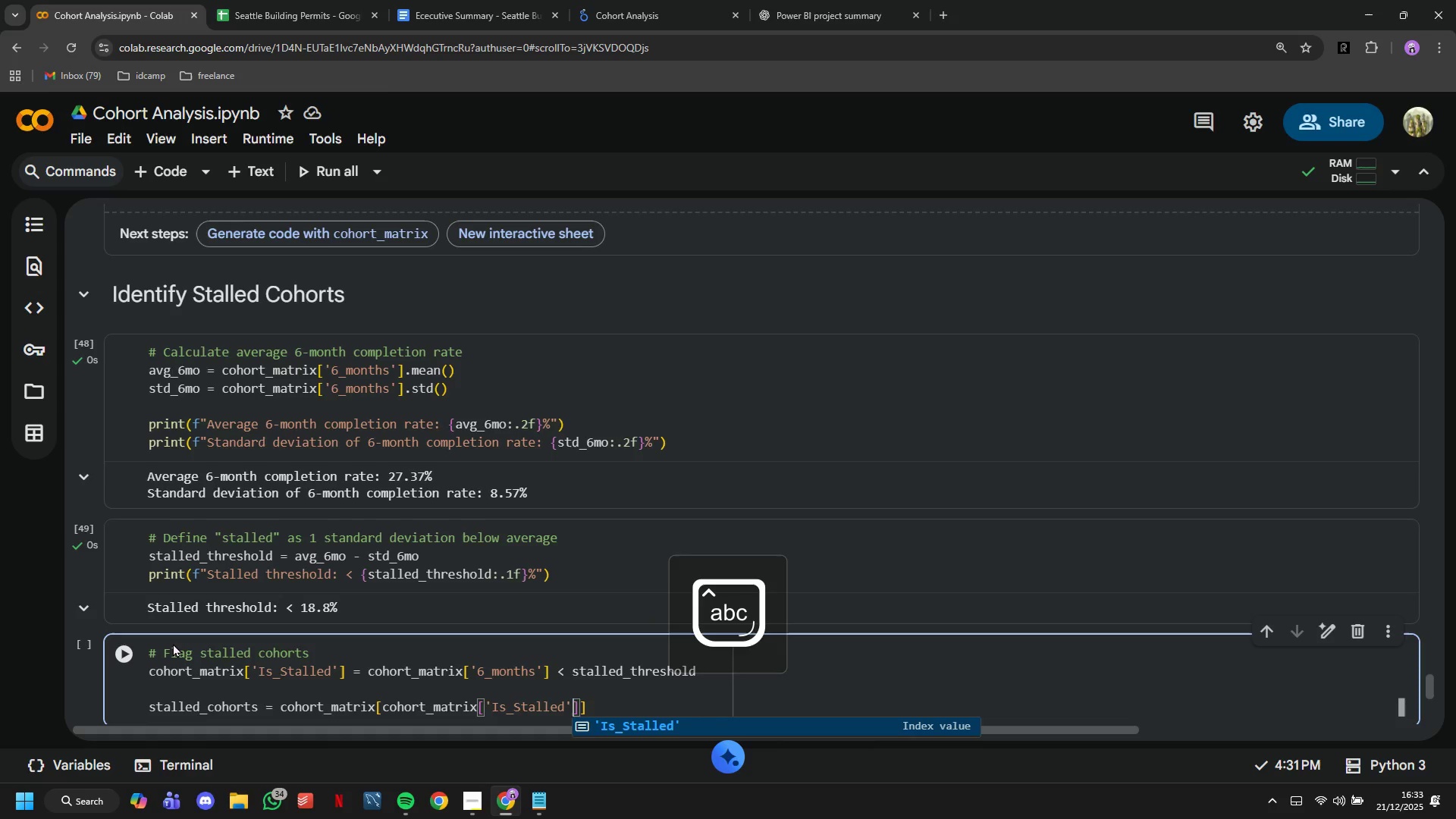 
 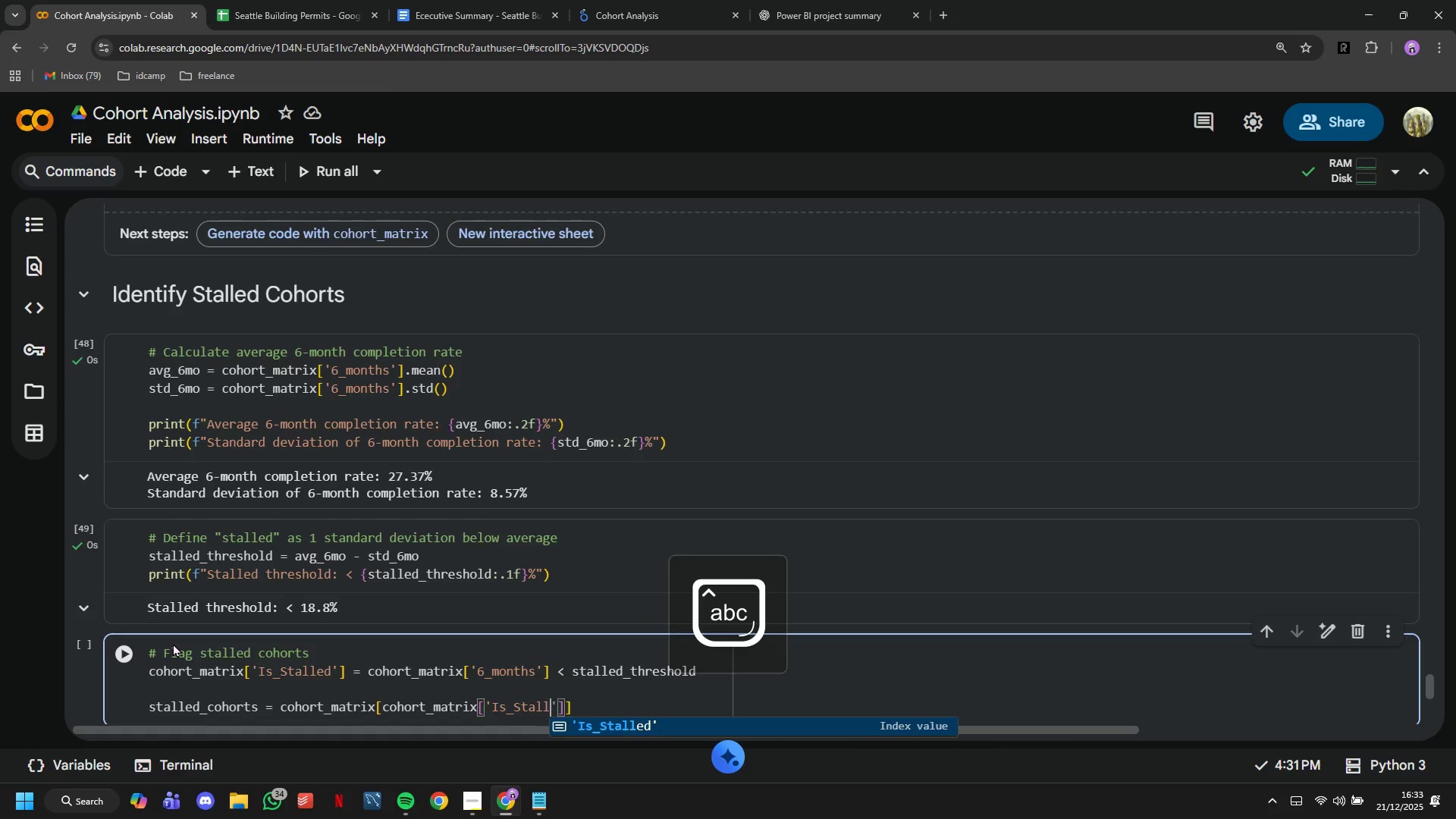 
key(ArrowRight)
 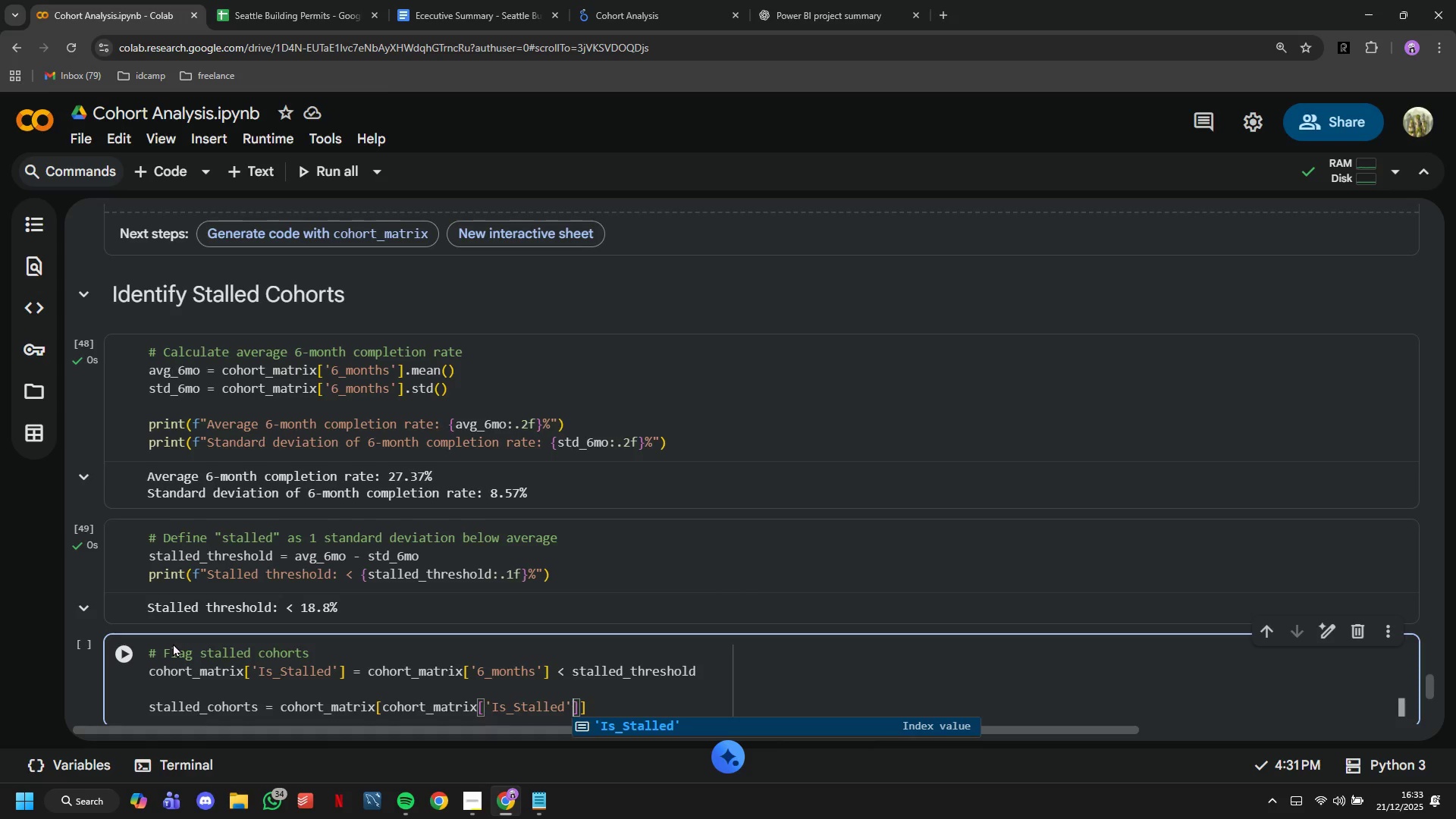 
key(ArrowRight)
 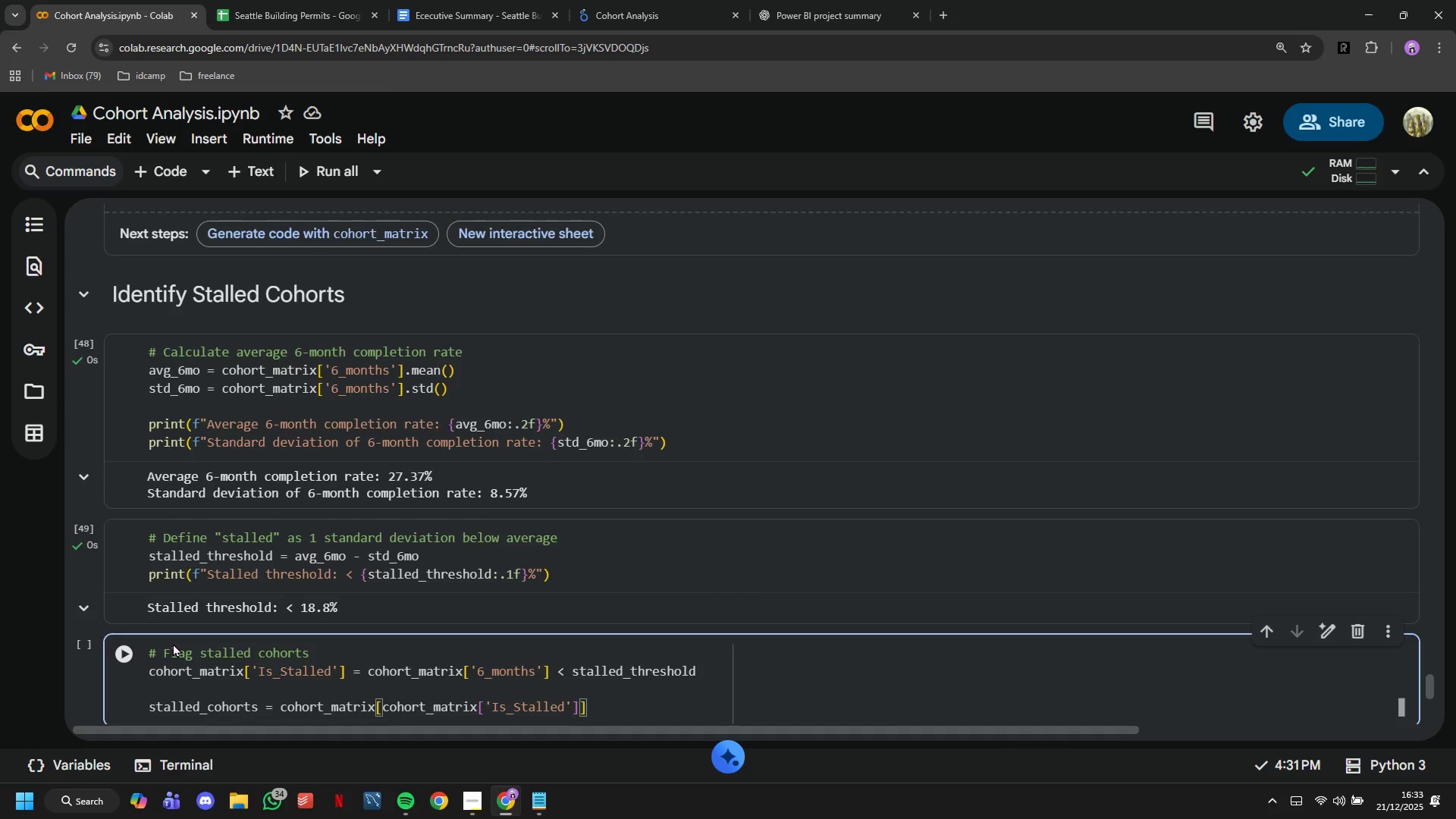 
type(==True)
 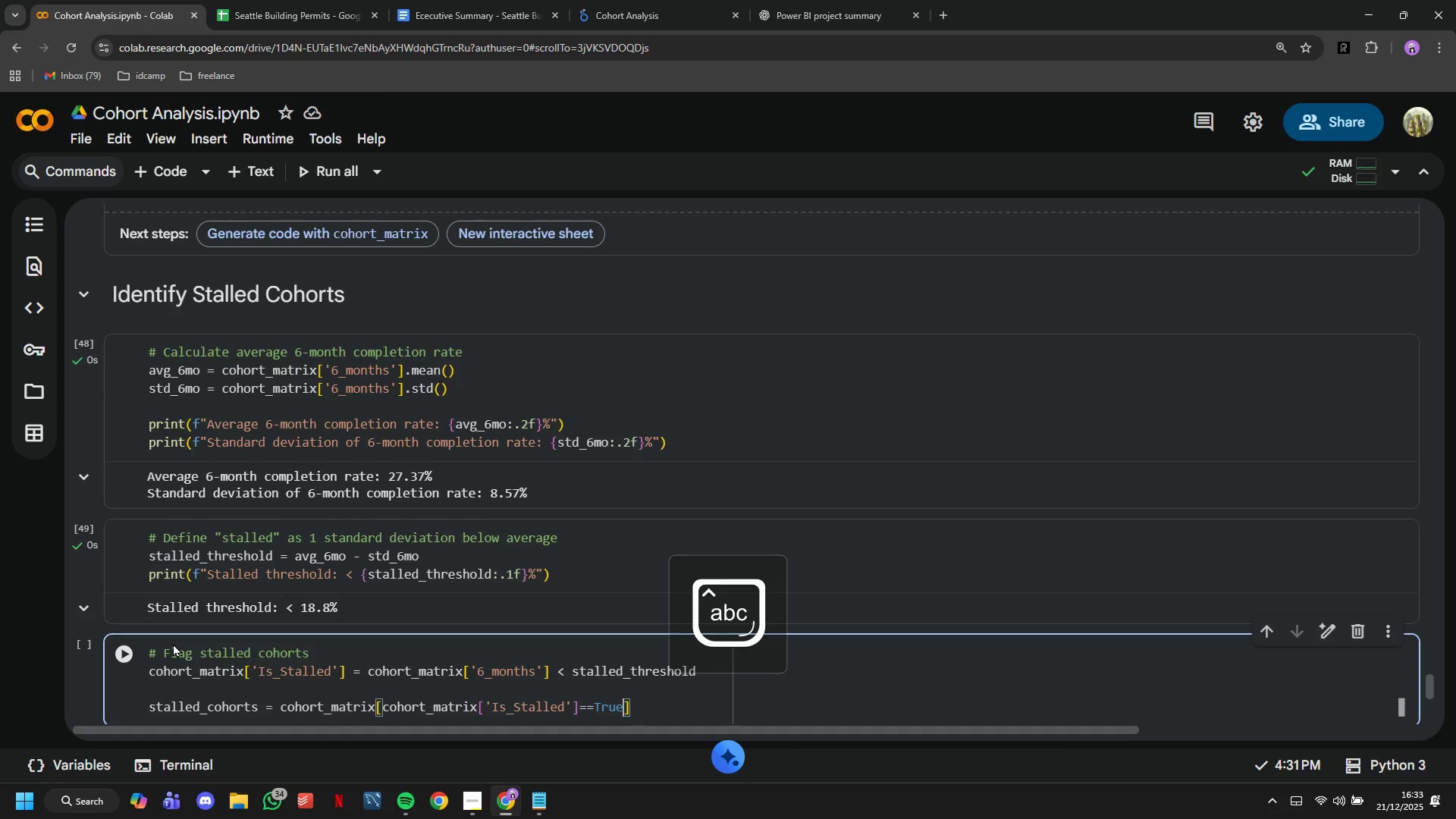 
key(ArrowRight)
 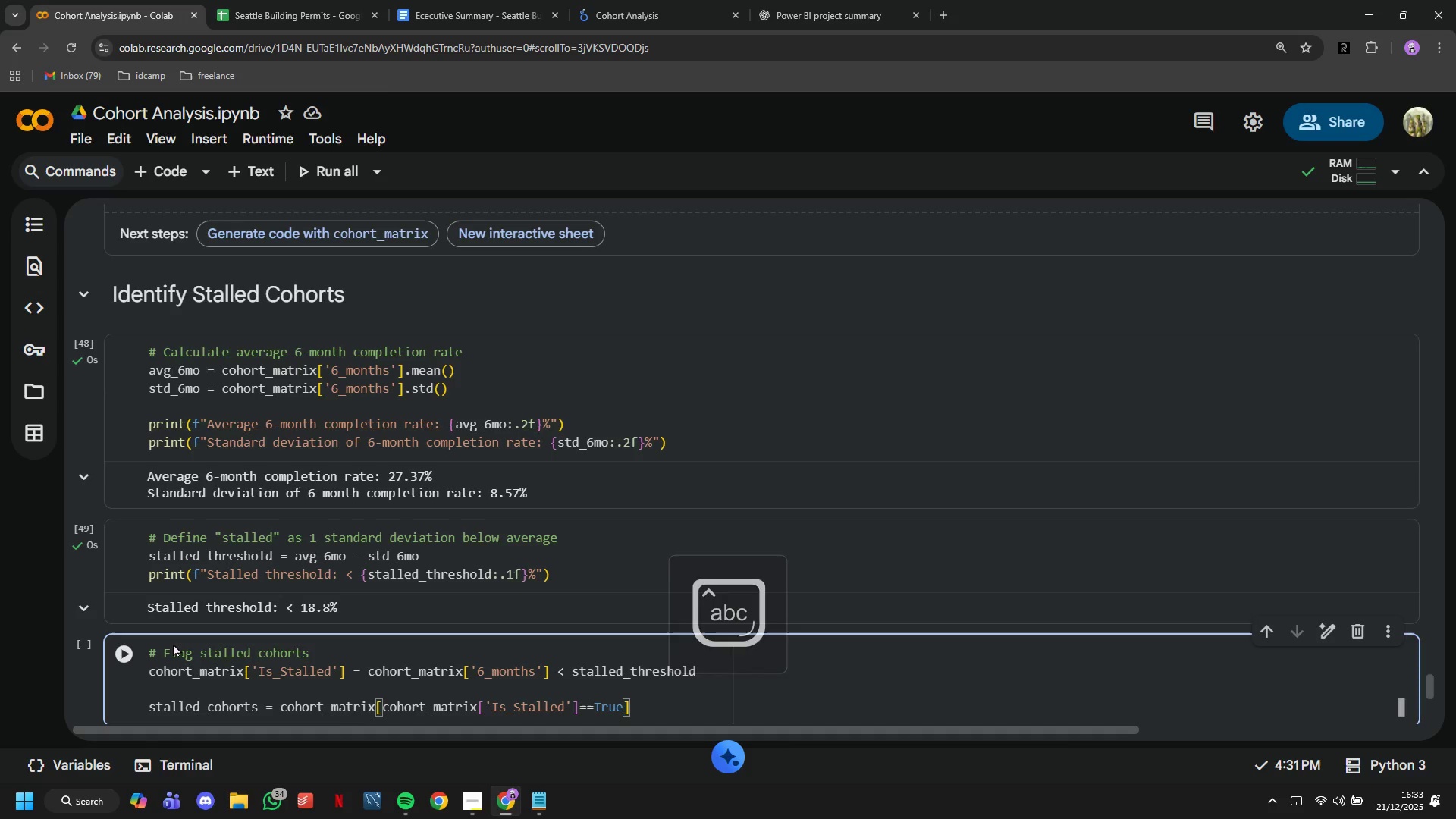 
key(Enter)
 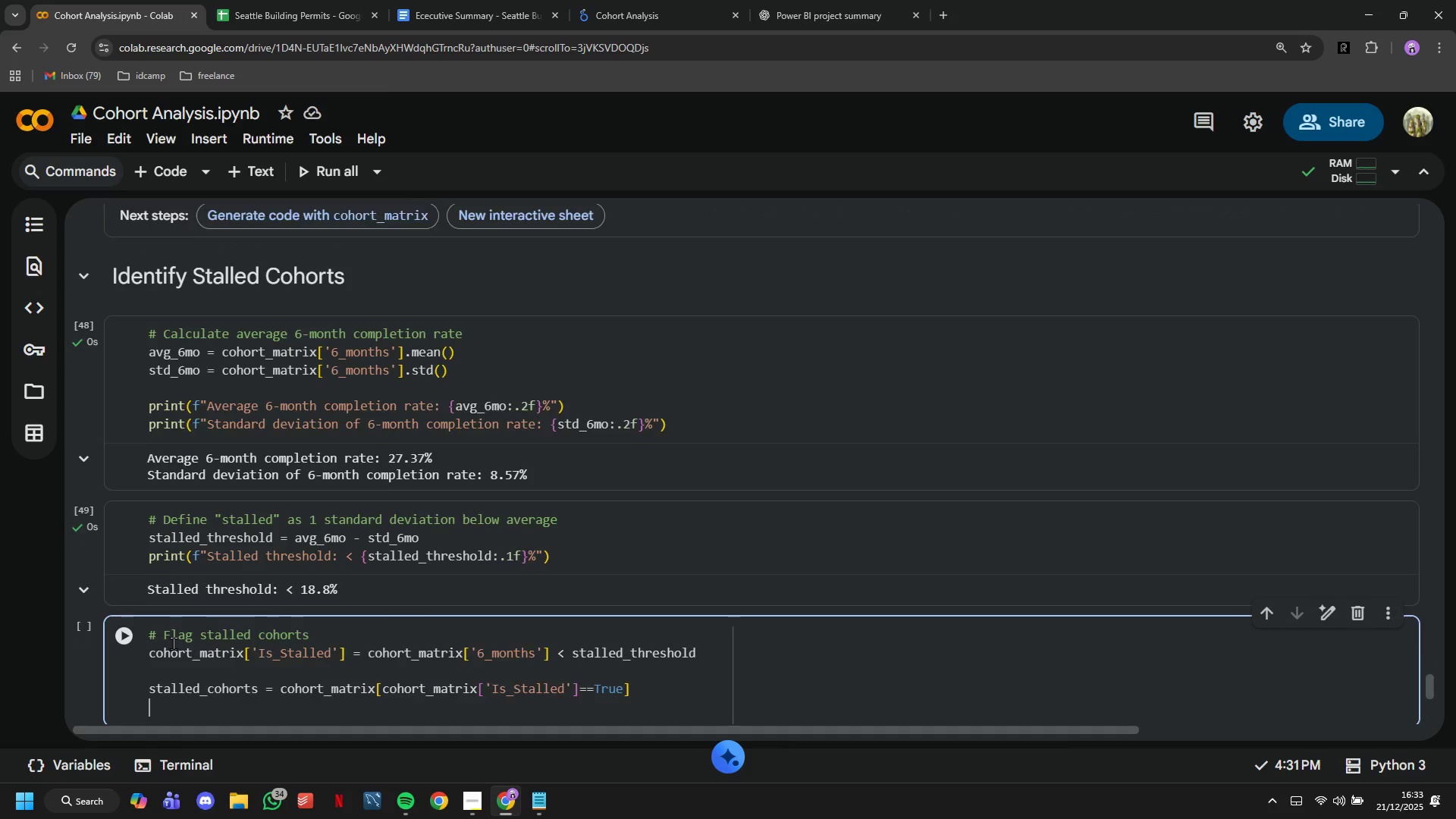 
key(Enter)
 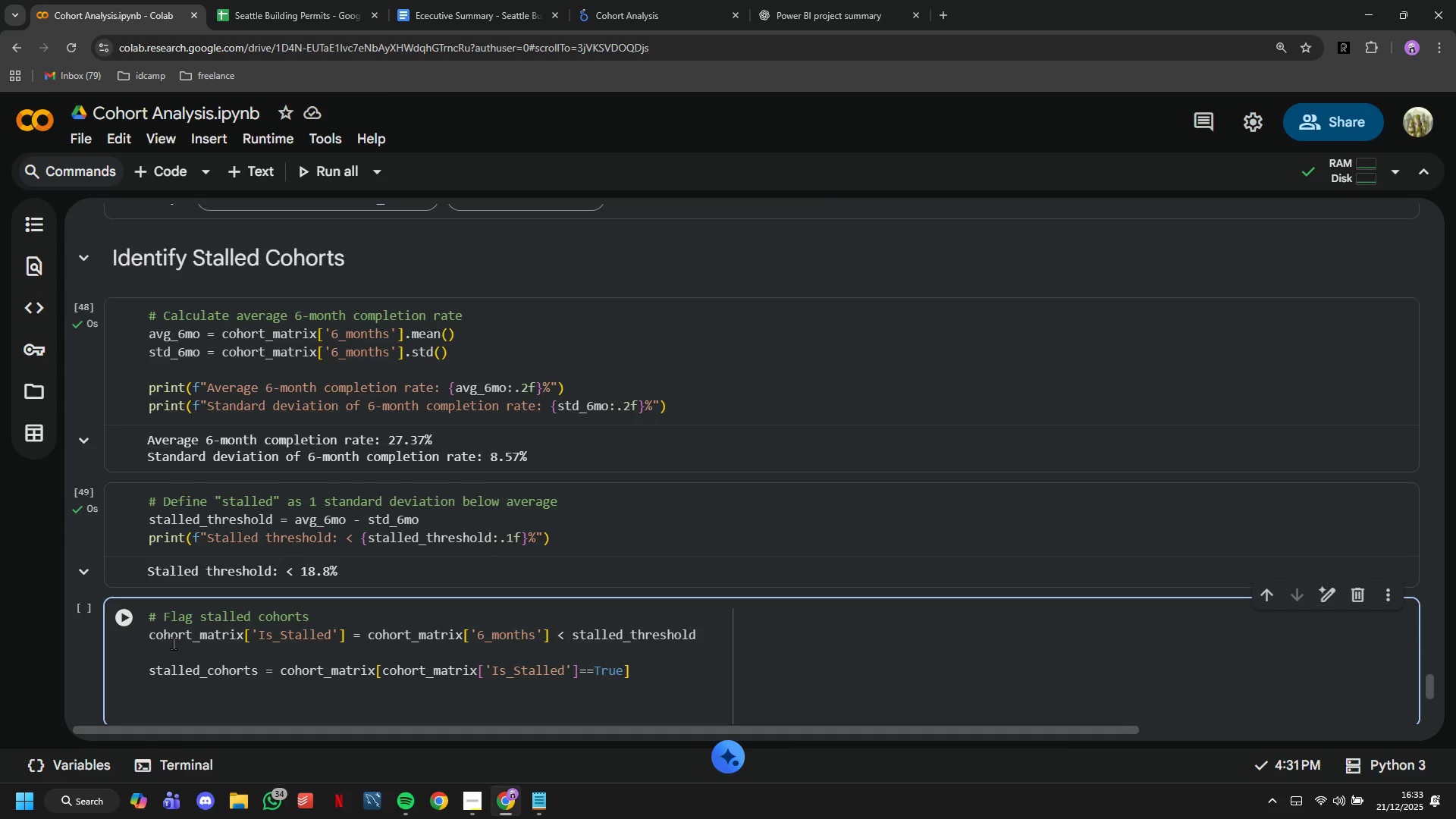 
type(print(:)
key(Backspace)
type(:)
key(Backspace)
type(f"")
 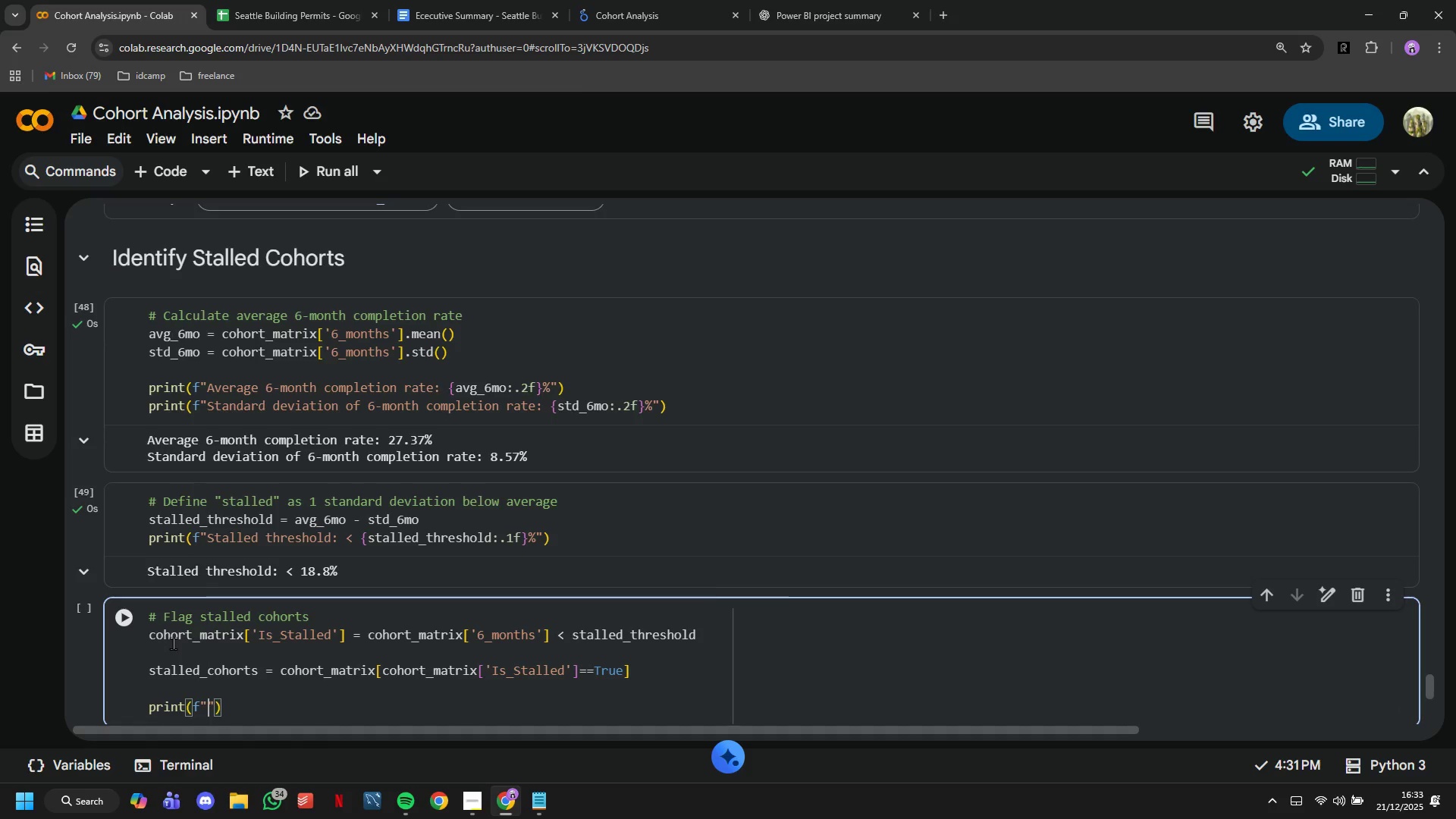 
 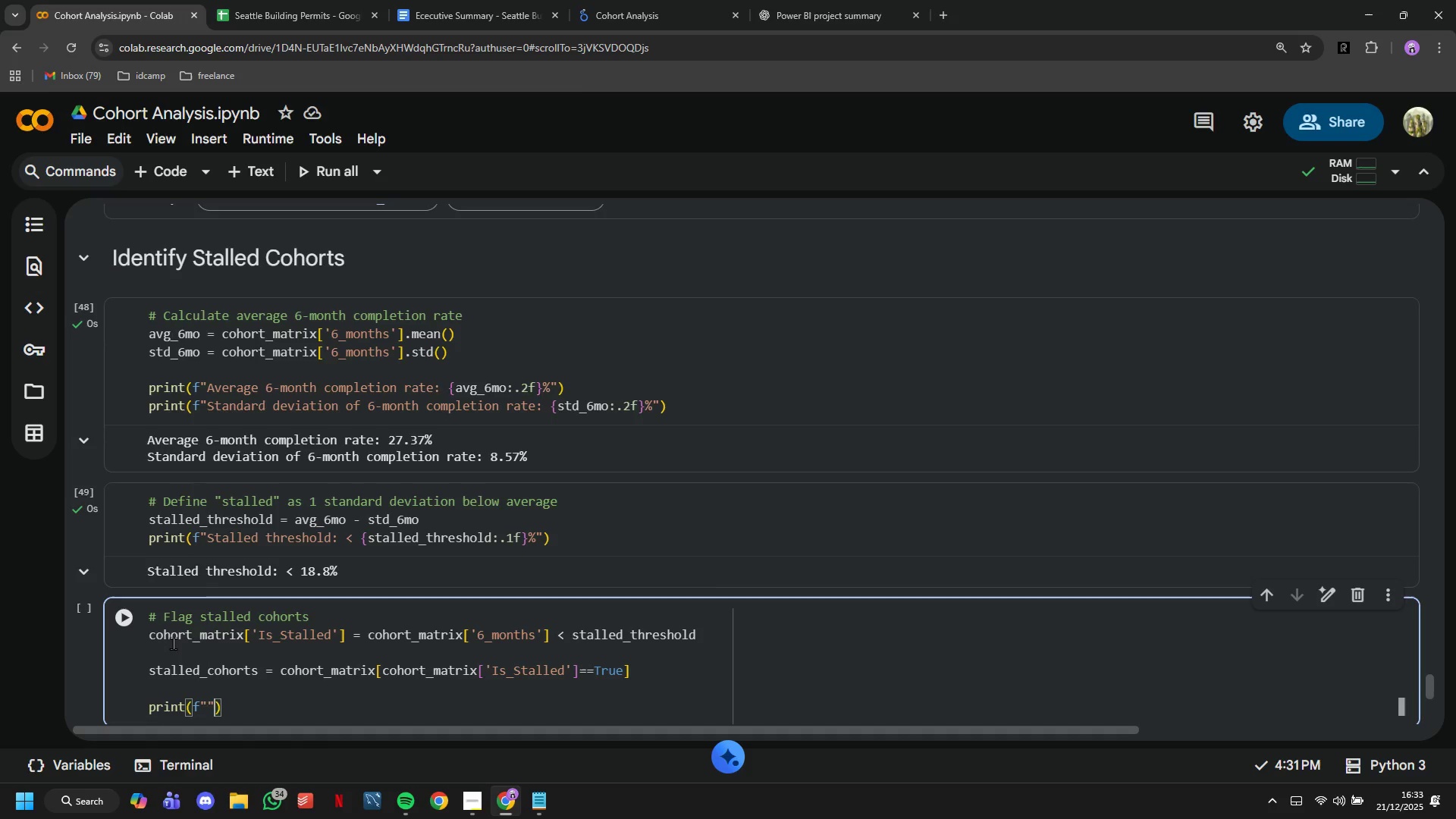 
key(ArrowLeft)
 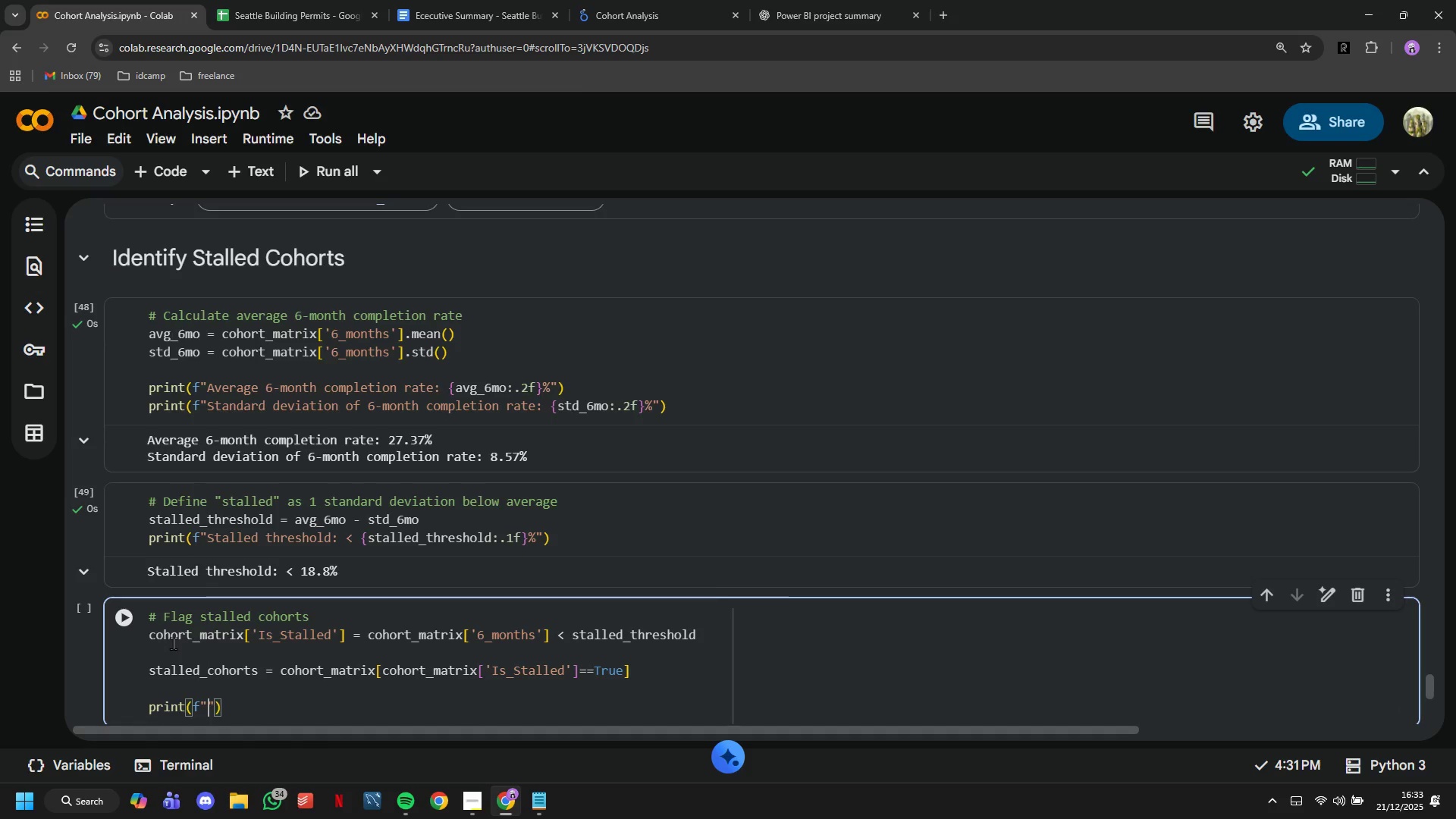 
type(Stalled Cohorts FoundL )
key(Backspace)
key(Backspace)
type(: {len(stalled_cohorts)
 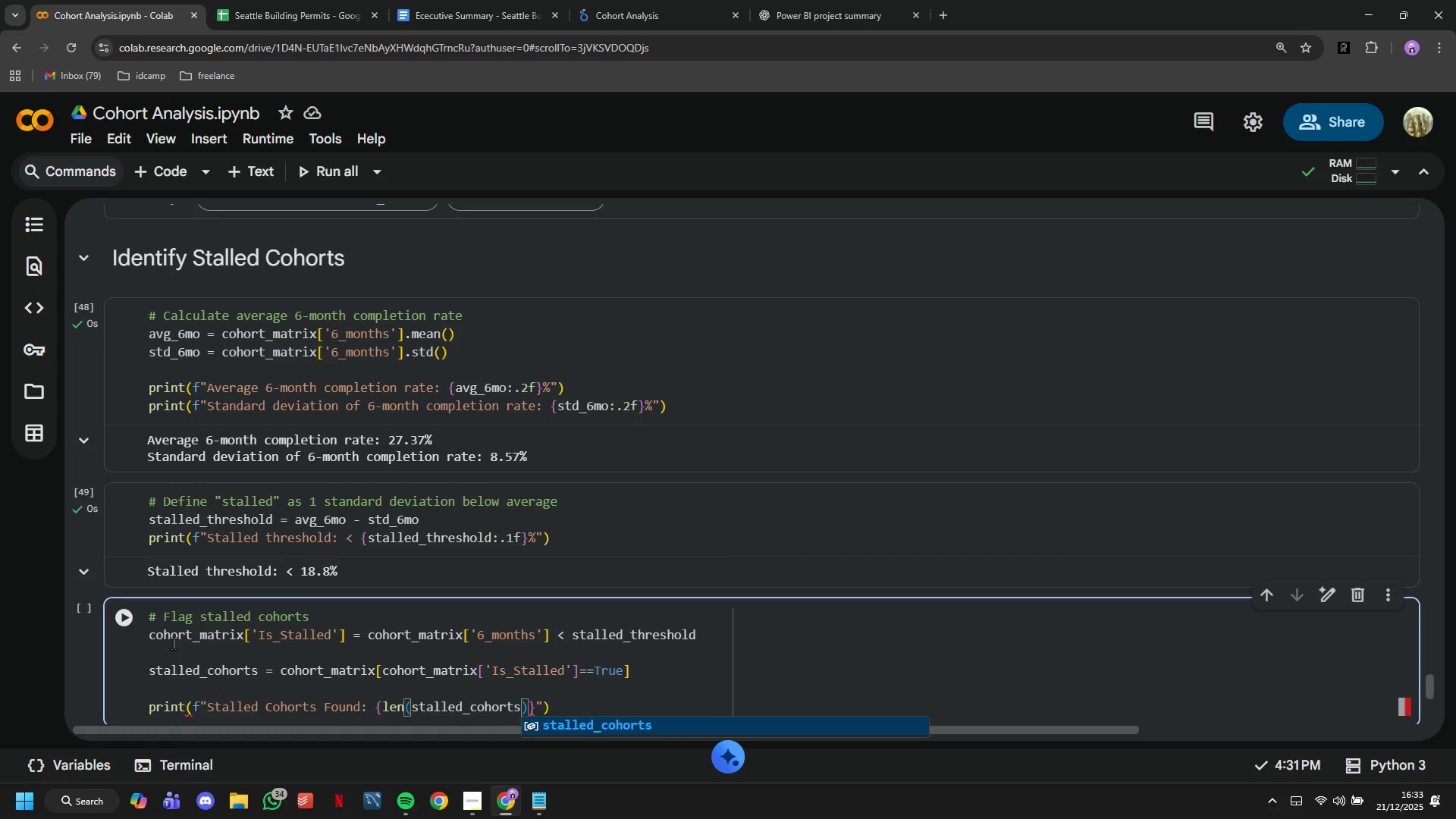 
scroll: coordinate [255, 556], scroll_direction: down, amount: 3.0
 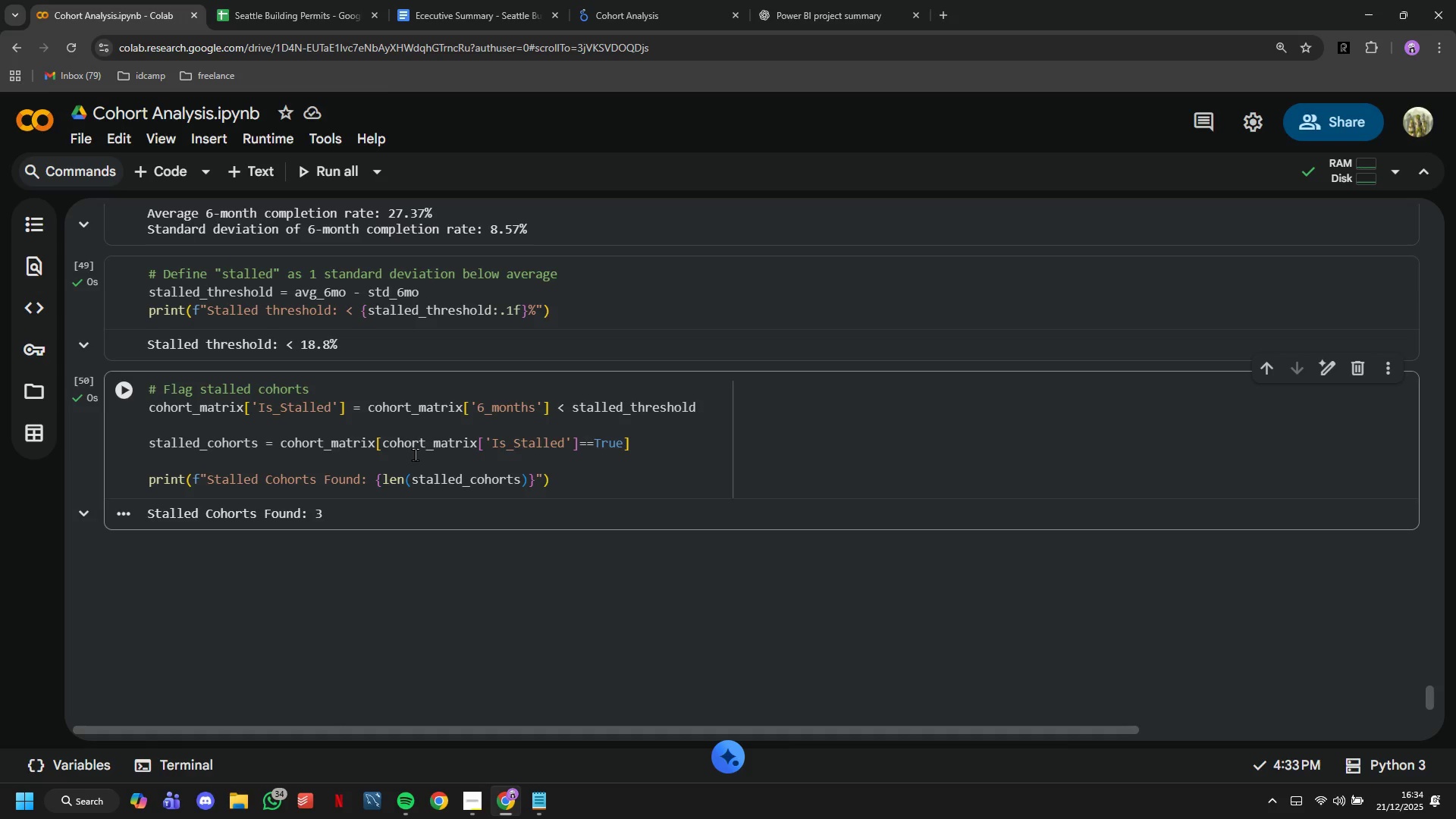 
wait(30.77)
 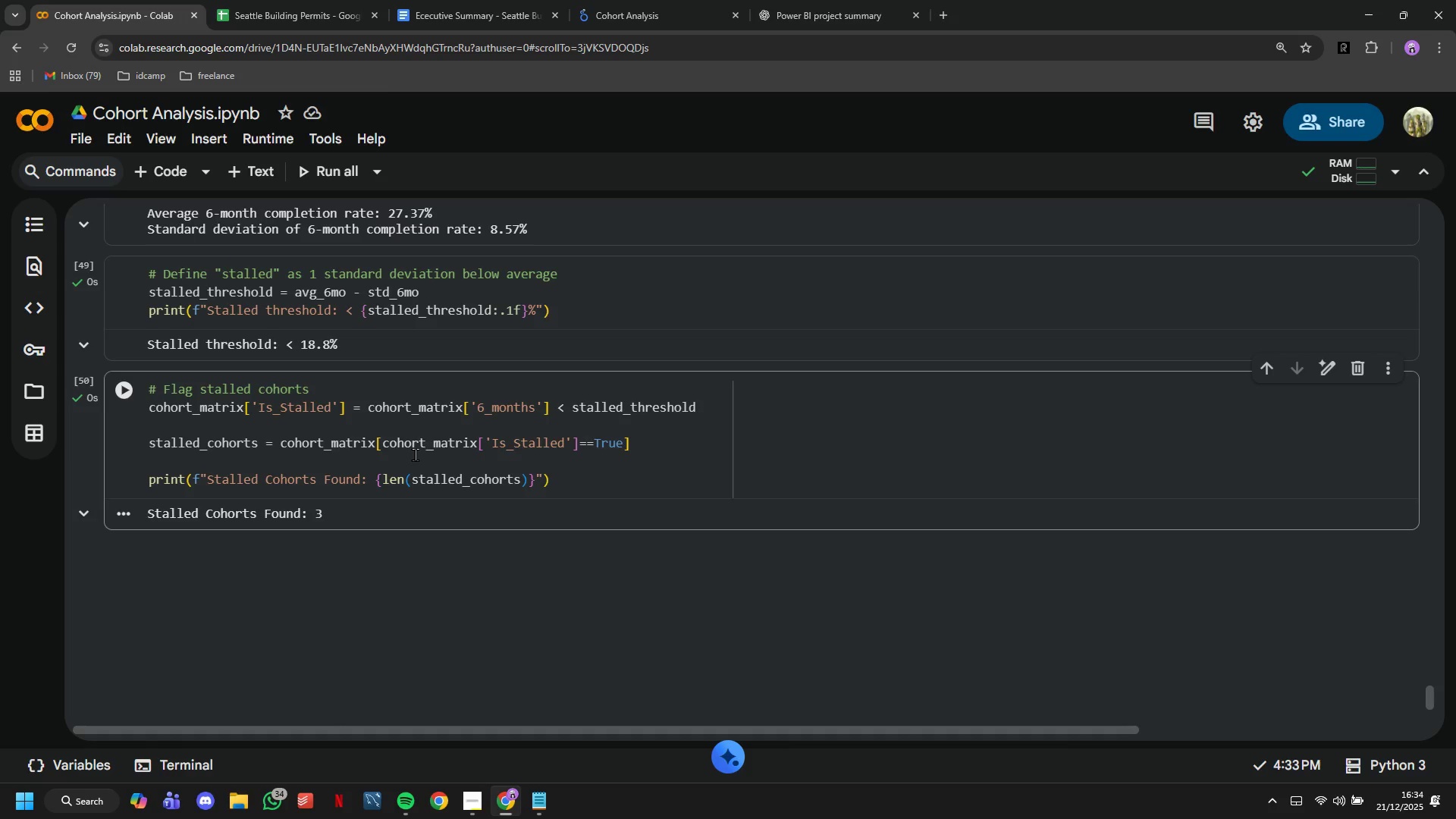 
left_click([472, 813])